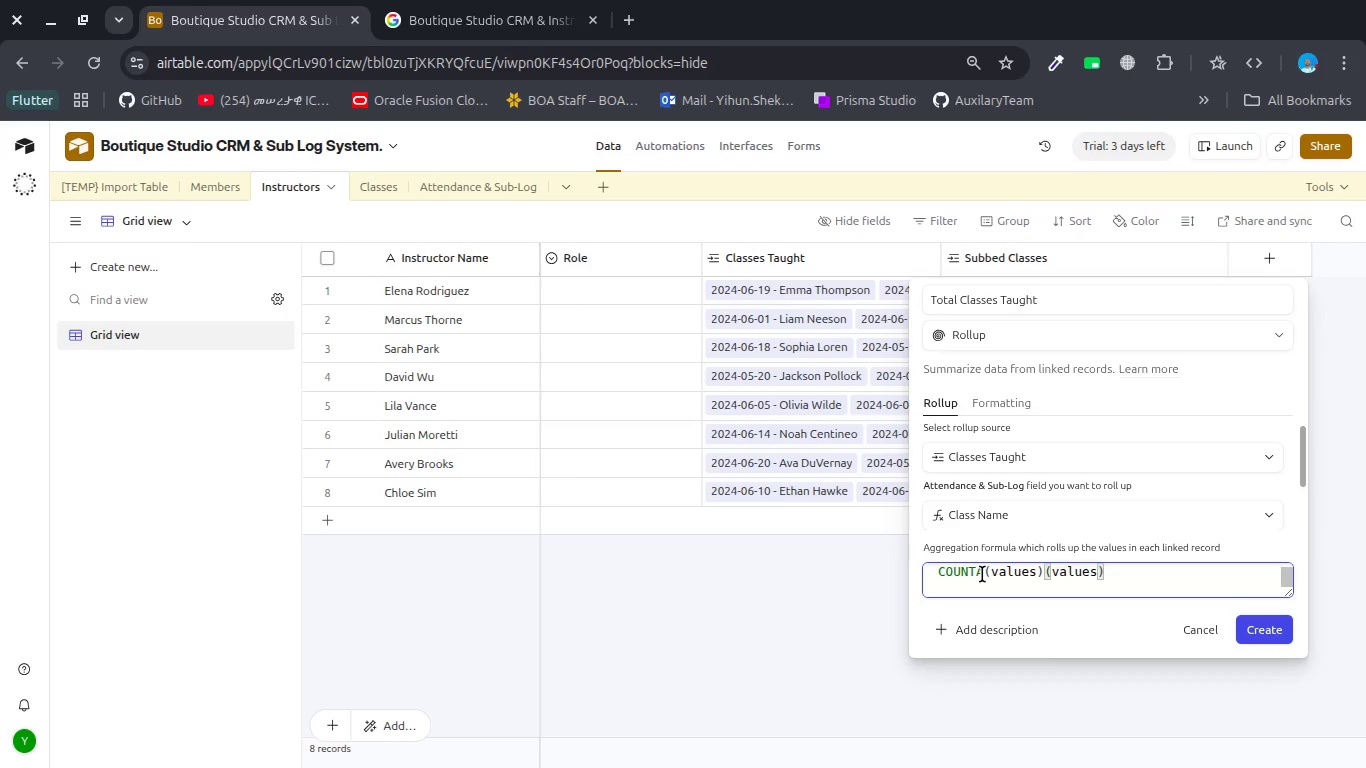 
hold_key(key=Delete, duration=0.95)
 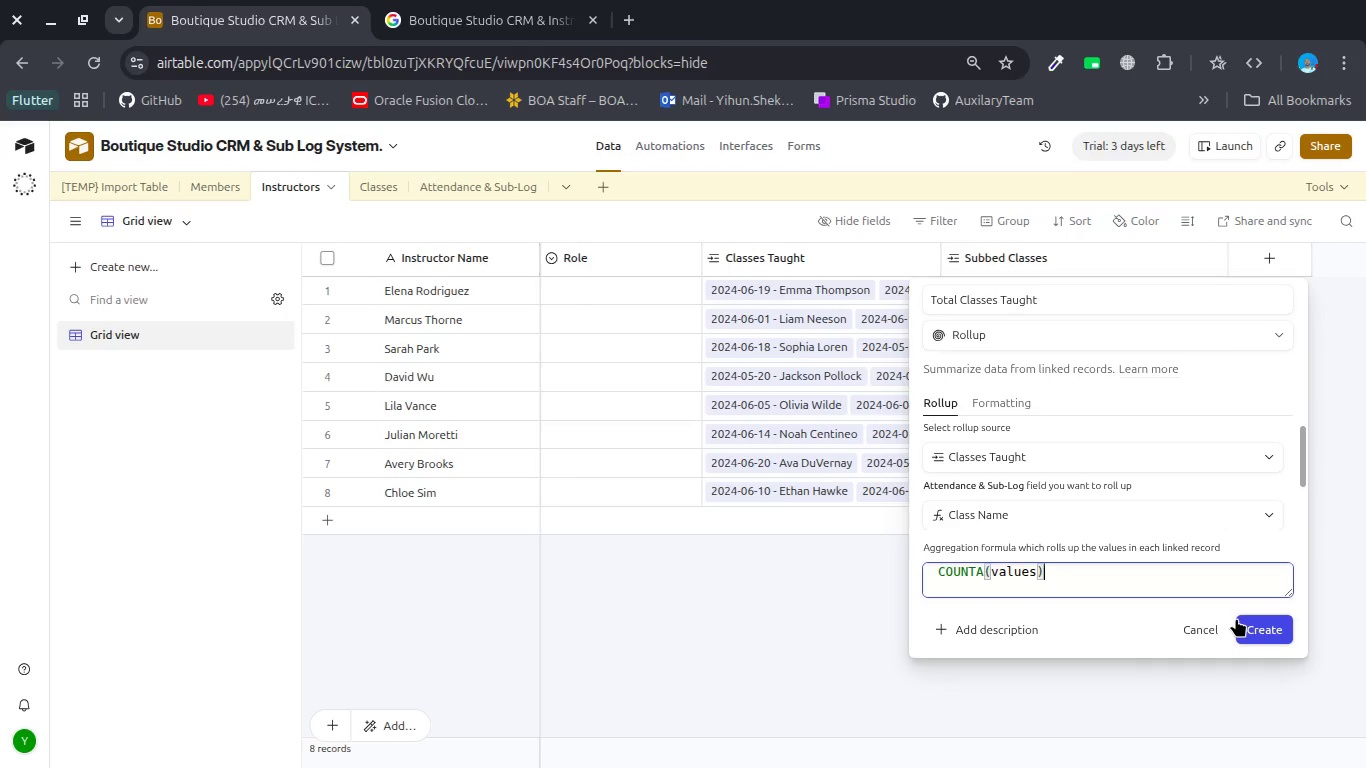 
left_click([1257, 626])
 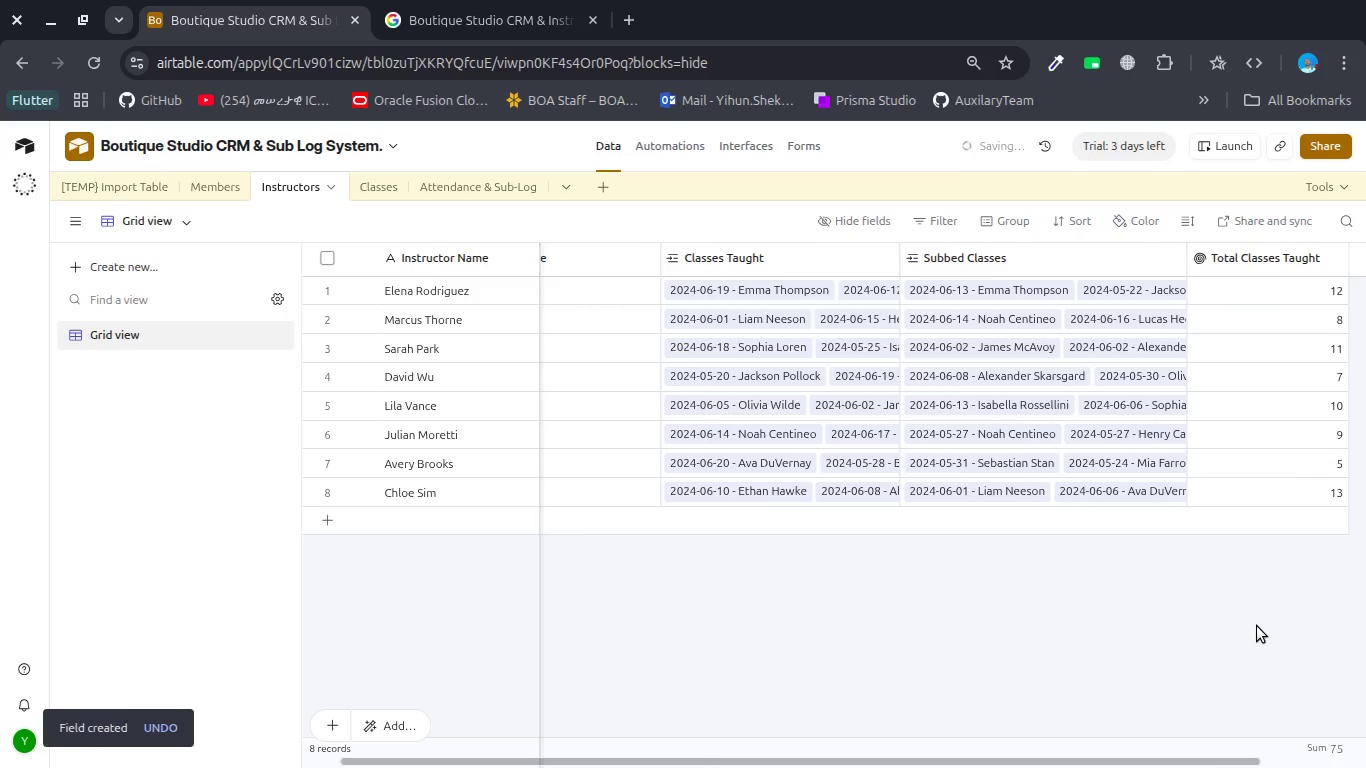 
scroll: coordinate [1257, 621], scroll_direction: down, amount: 6.0
 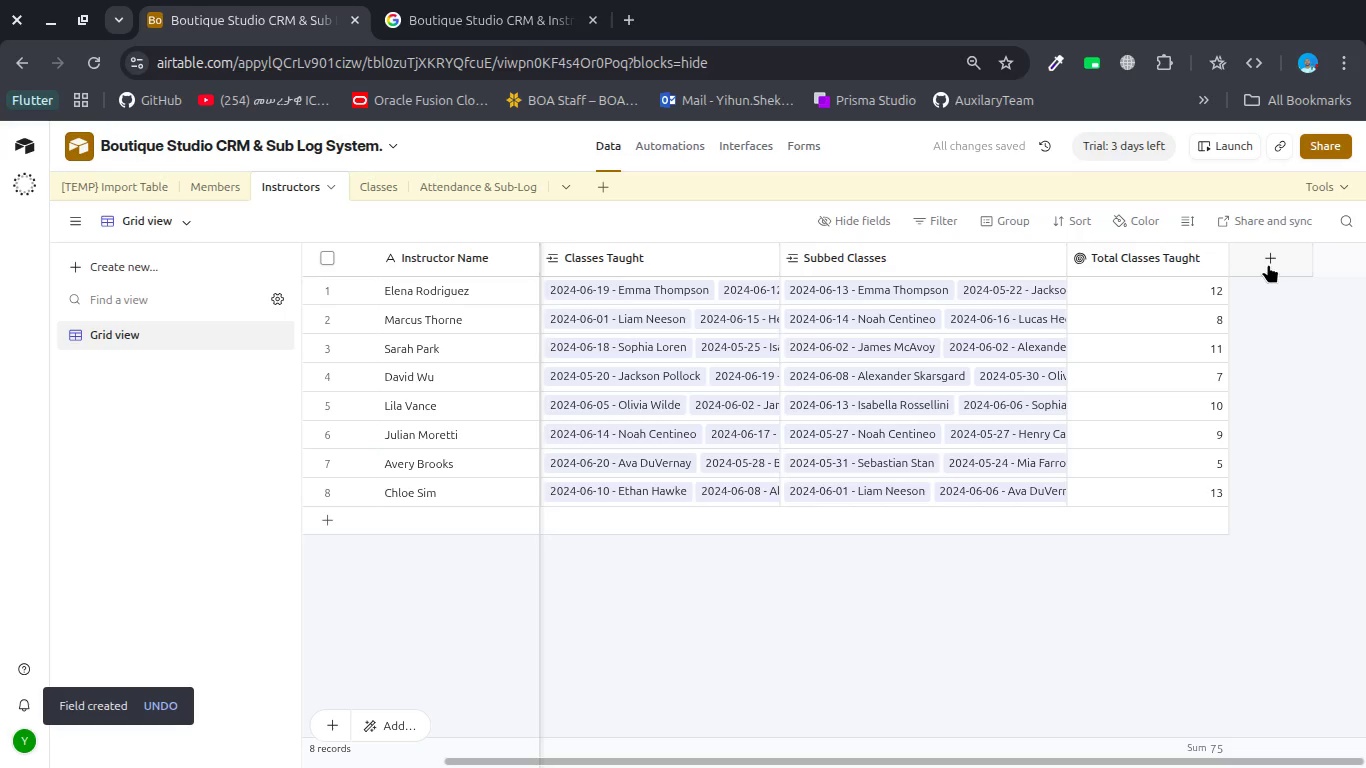 
left_click([1268, 264])
 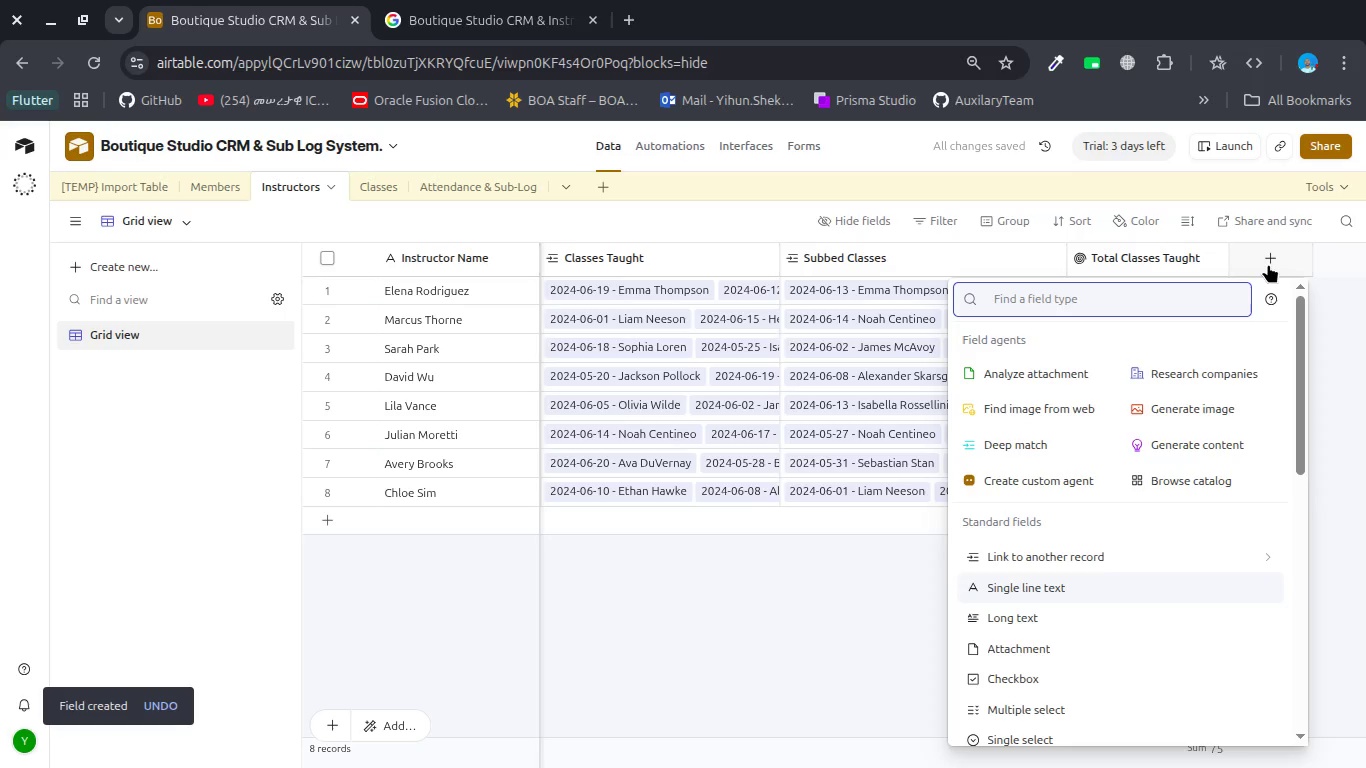 
type(role)
 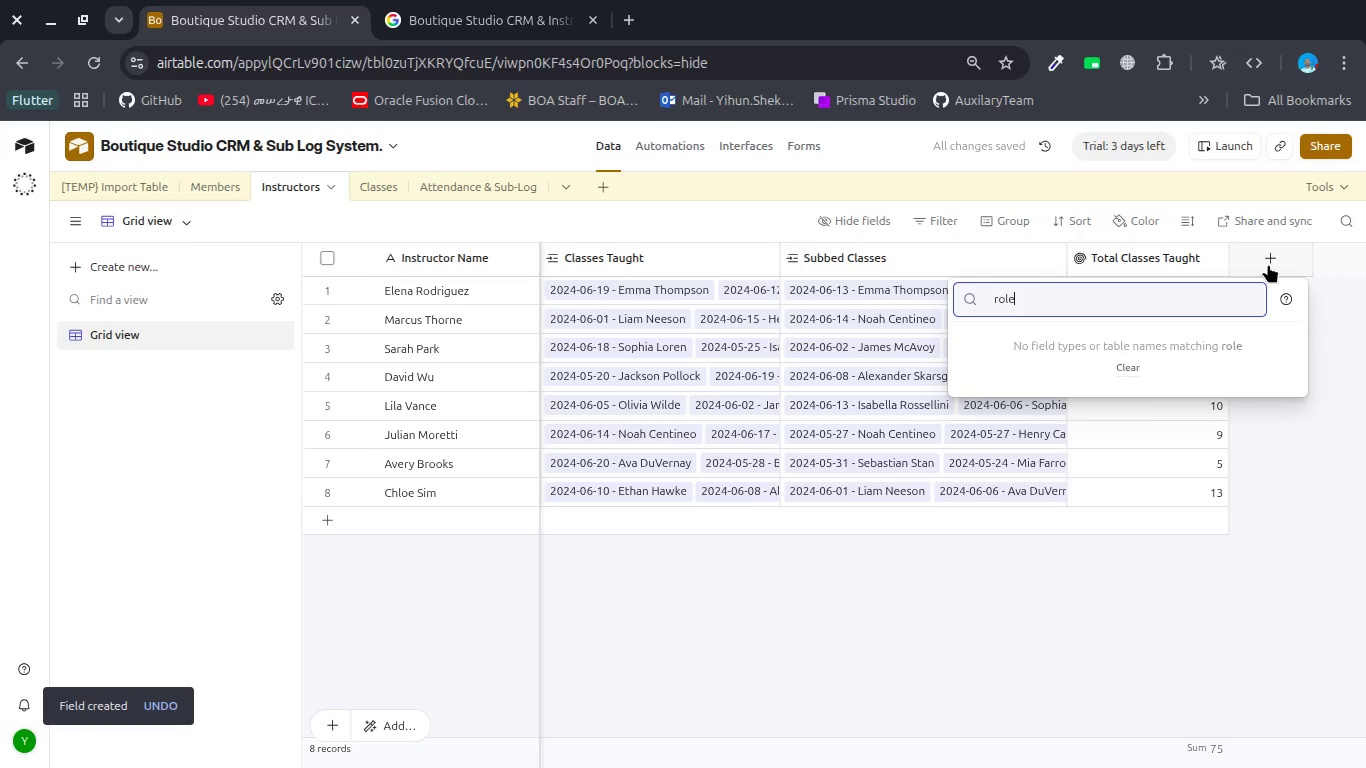 
key(Enter)
 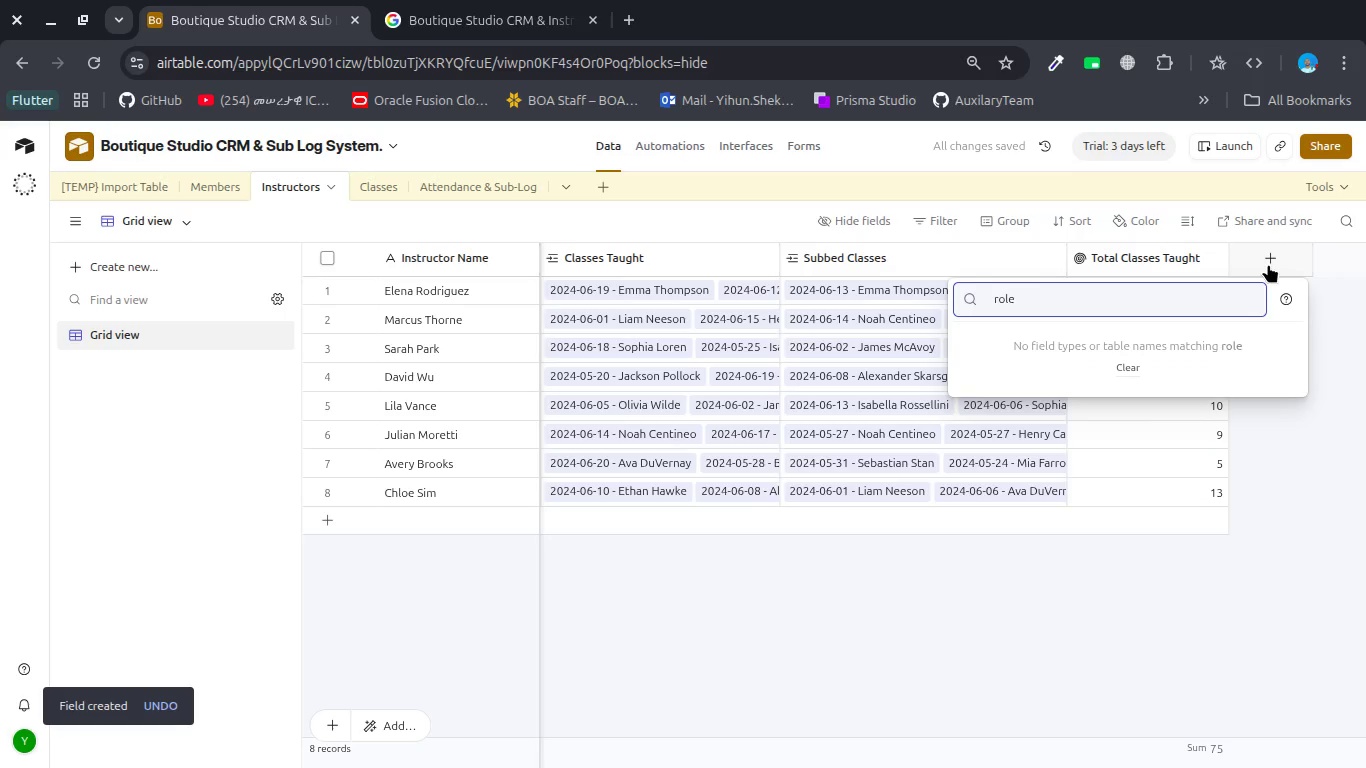 
key(Backspace)
 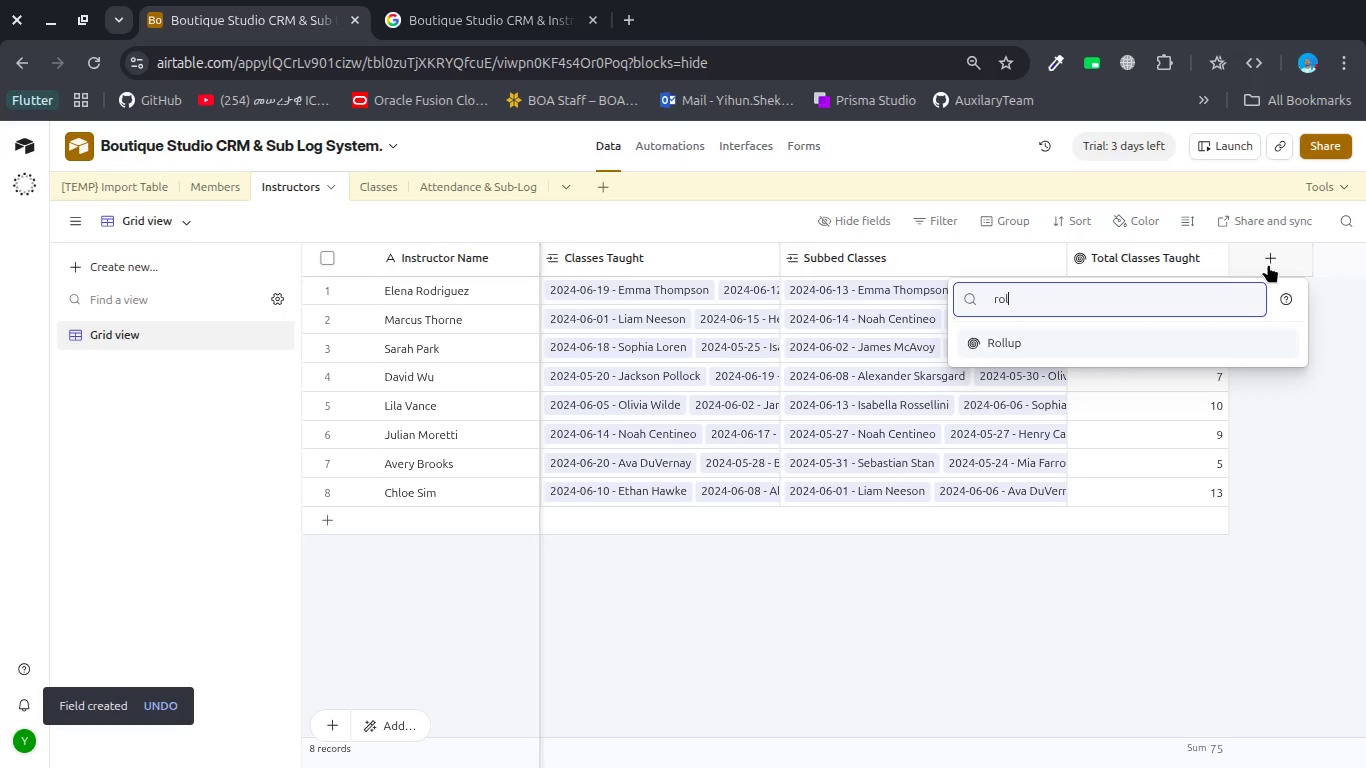 
key(Enter)
 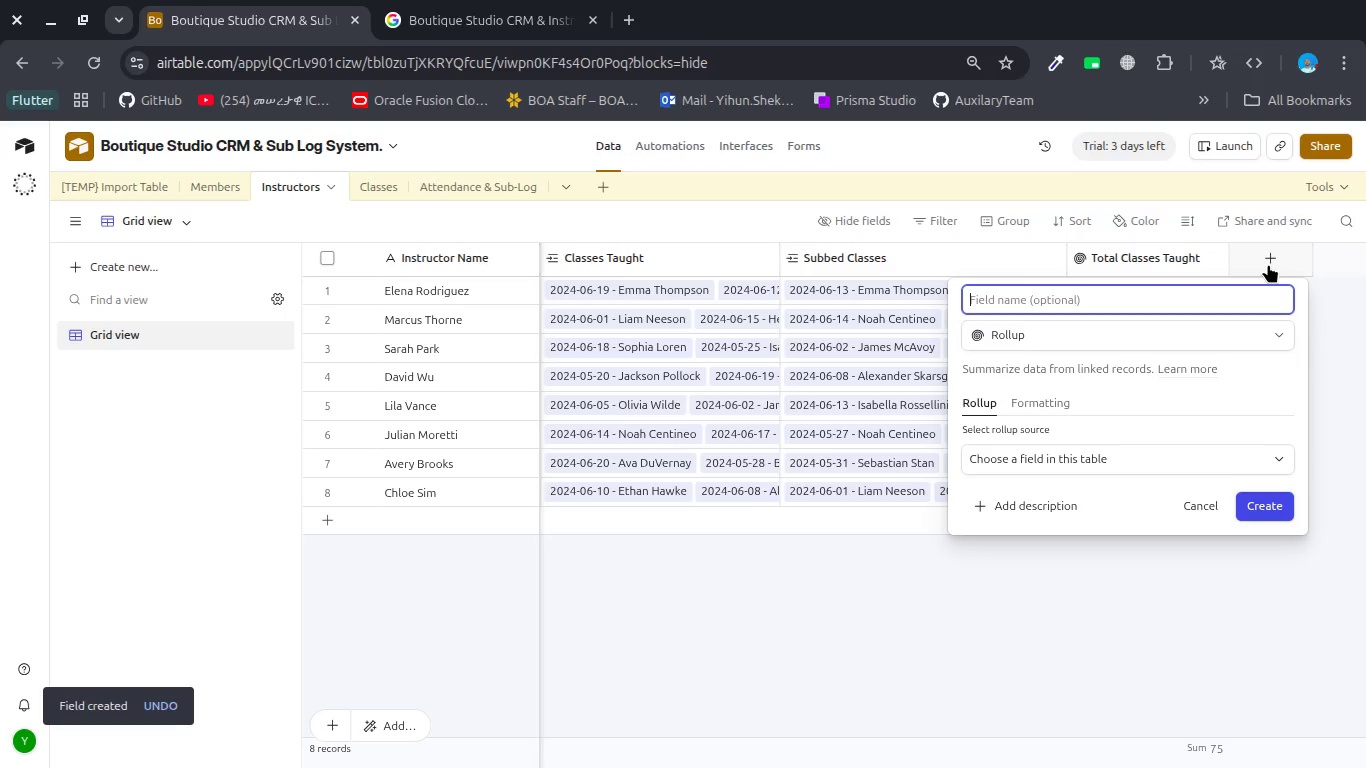 
type(Total )
 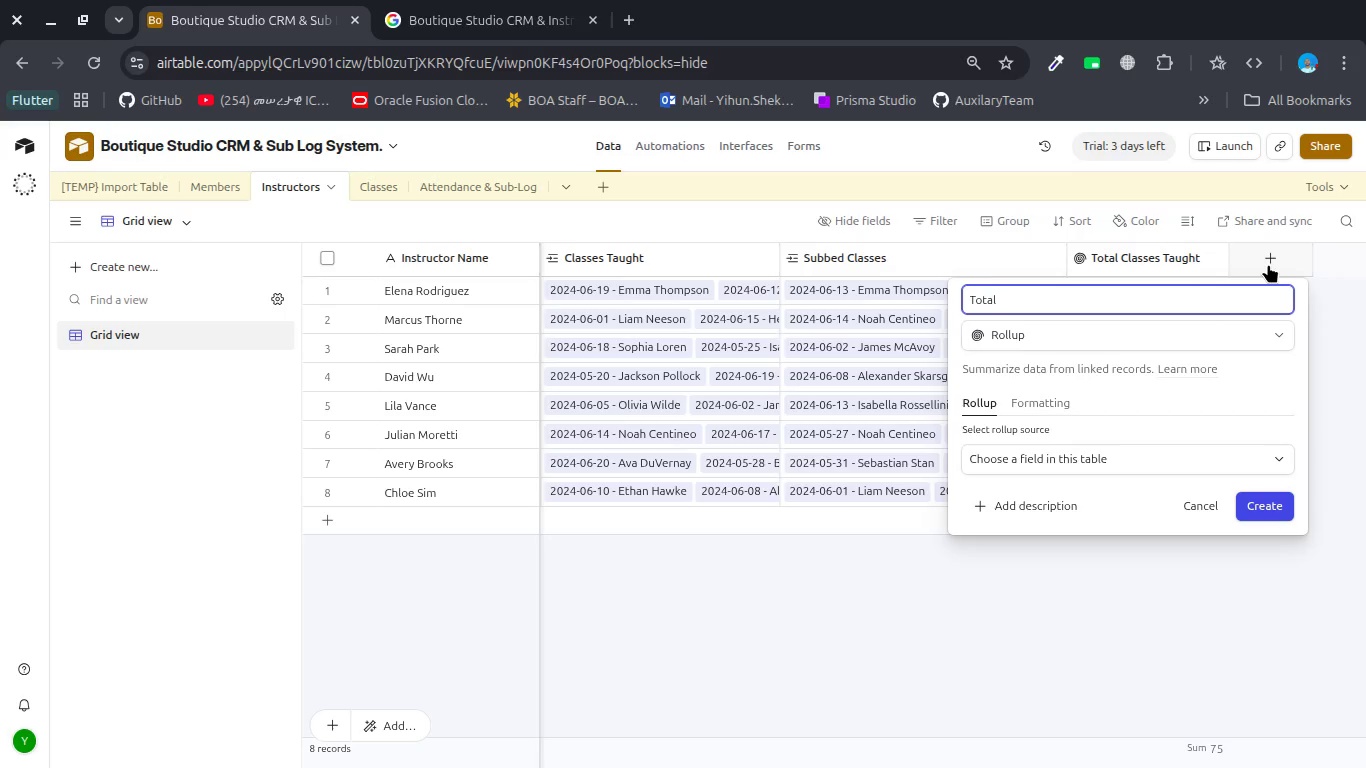 
wait(11.85)
 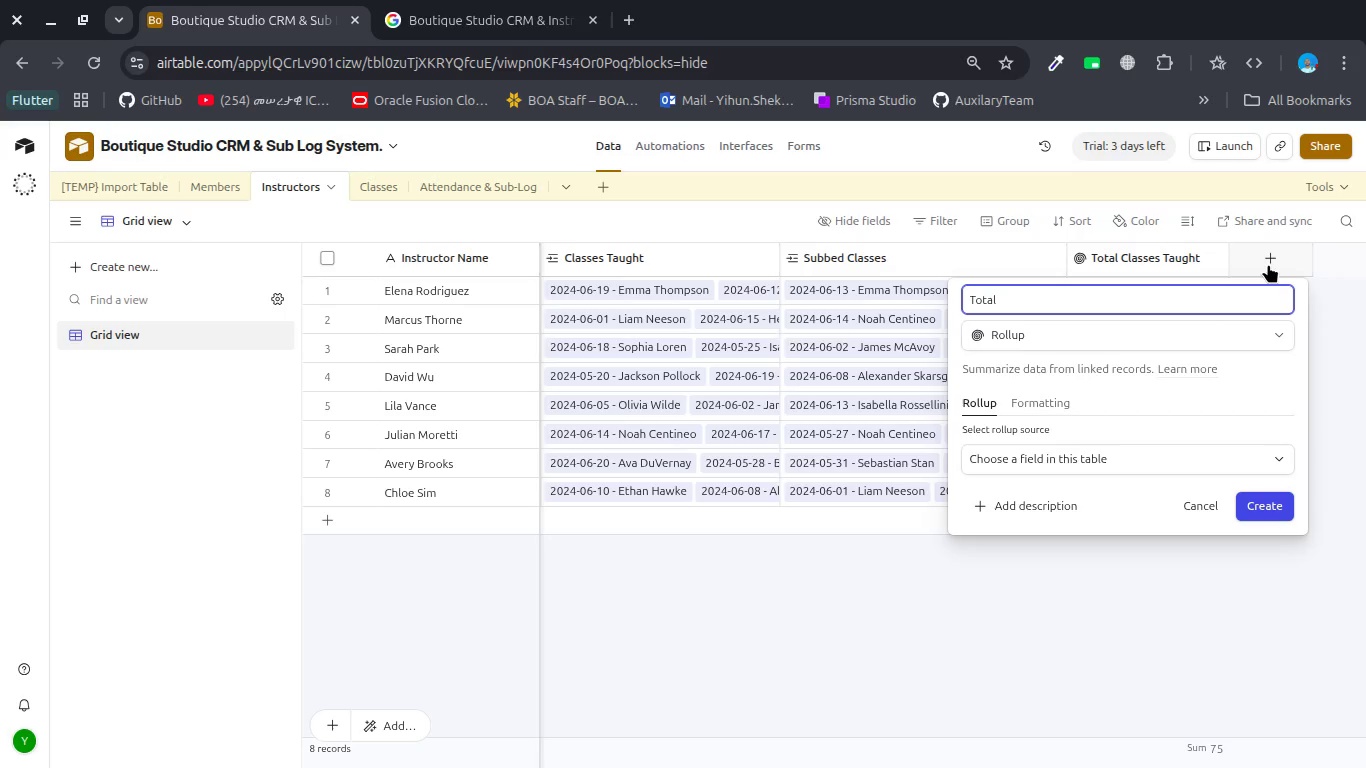 
type(Subbed )
 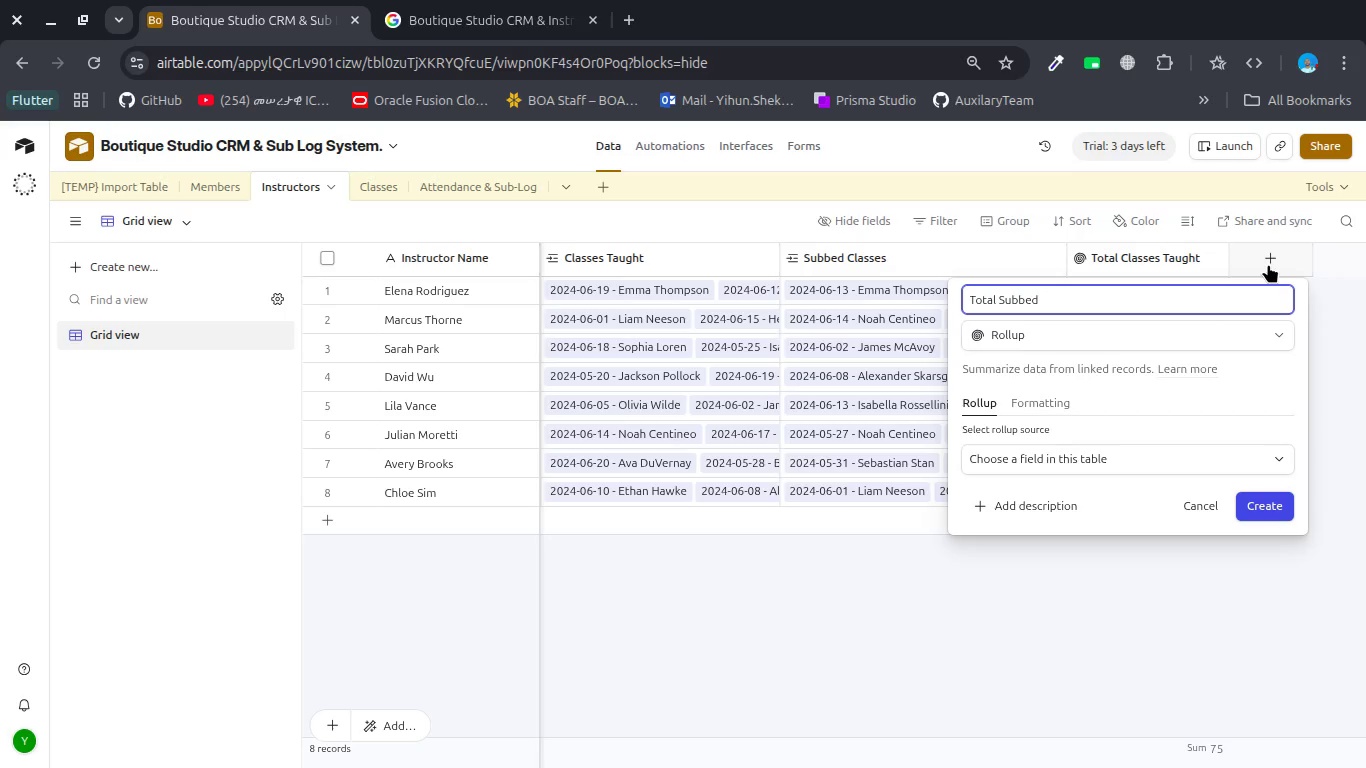 
key(Backspace)
key(Backspace)
key(Backspace)
key(Backspace)
type( Sessons)
 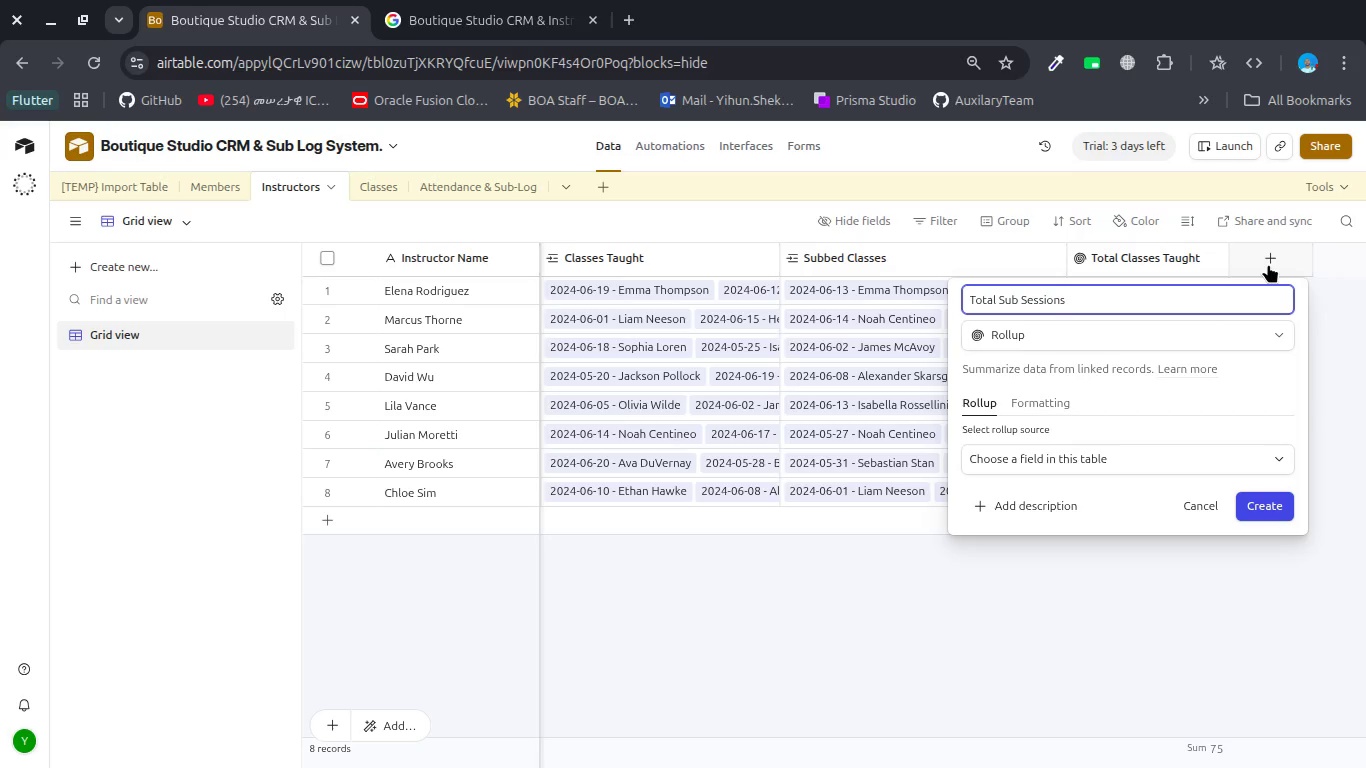 
hold_key(key=I, duration=0.32)
 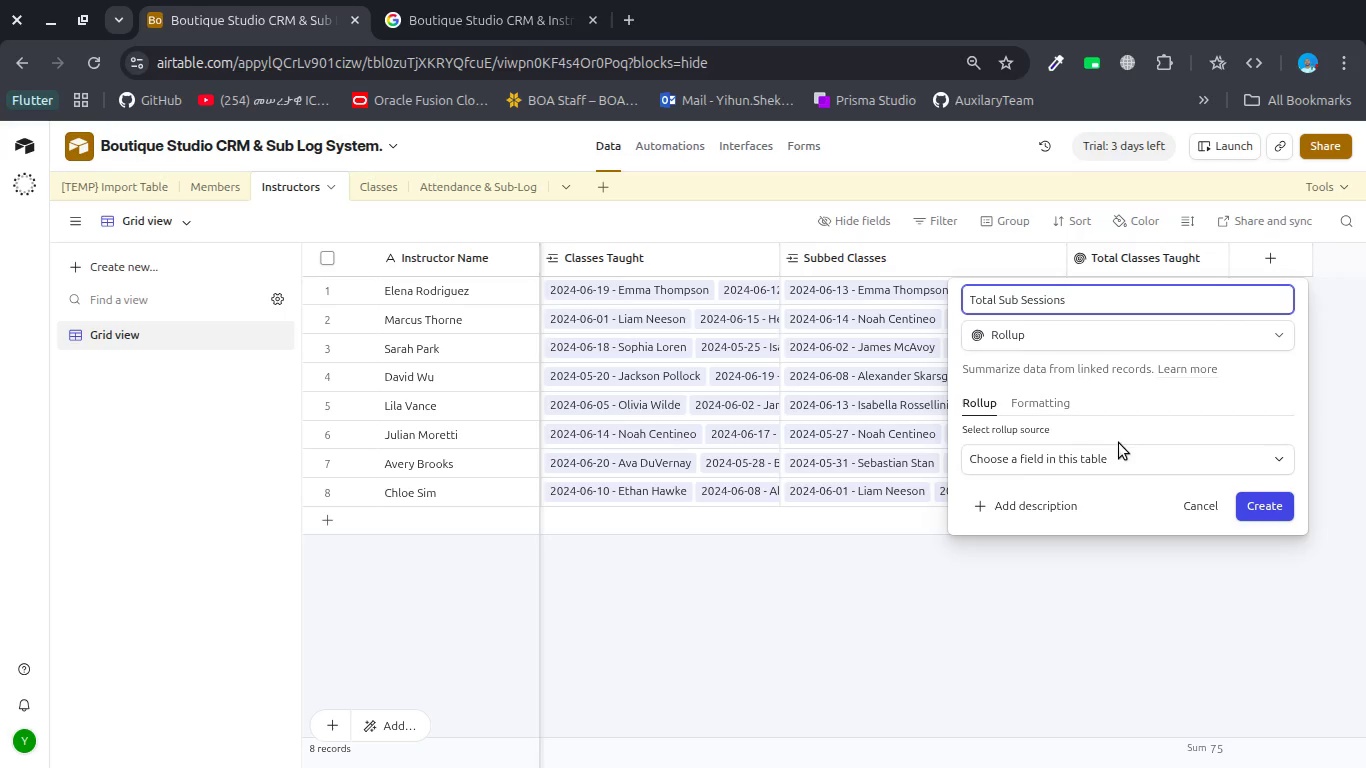 
left_click([1120, 459])
 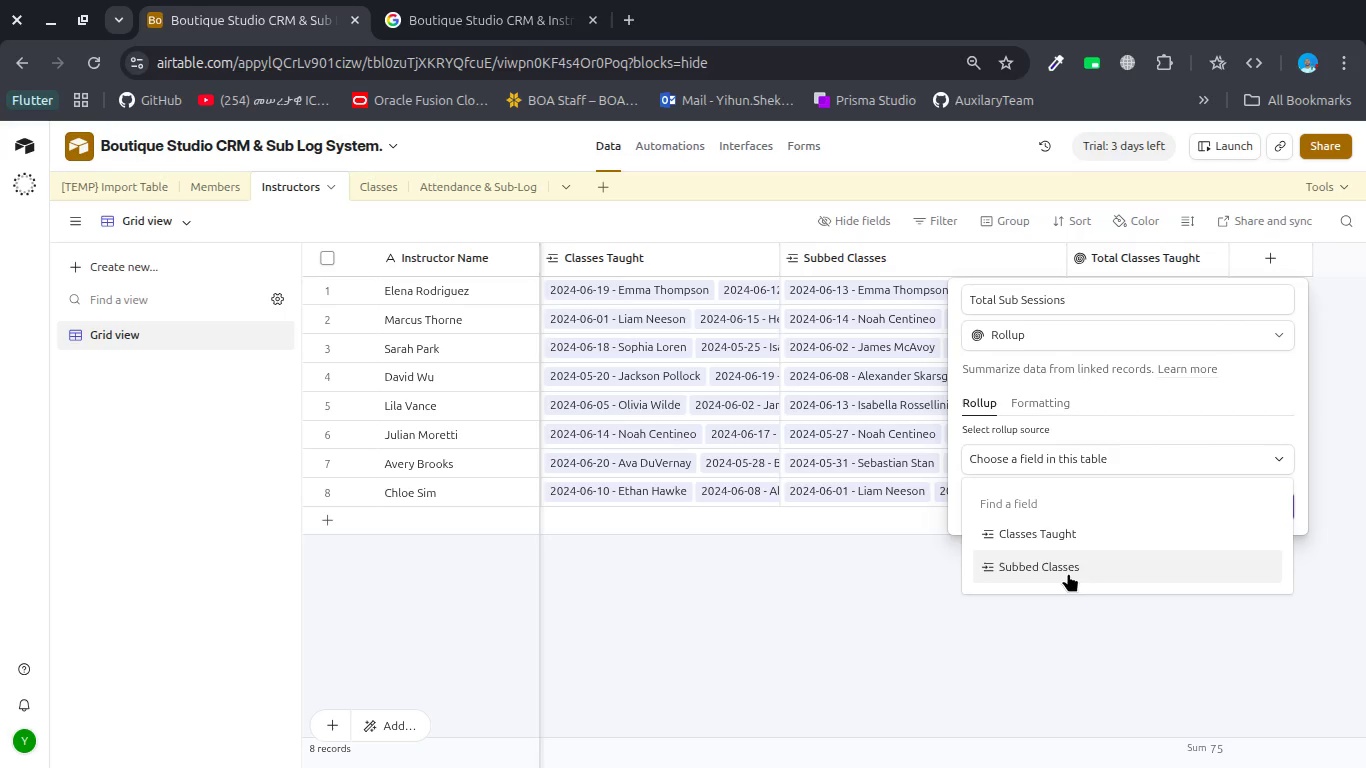 
left_click([1068, 573])
 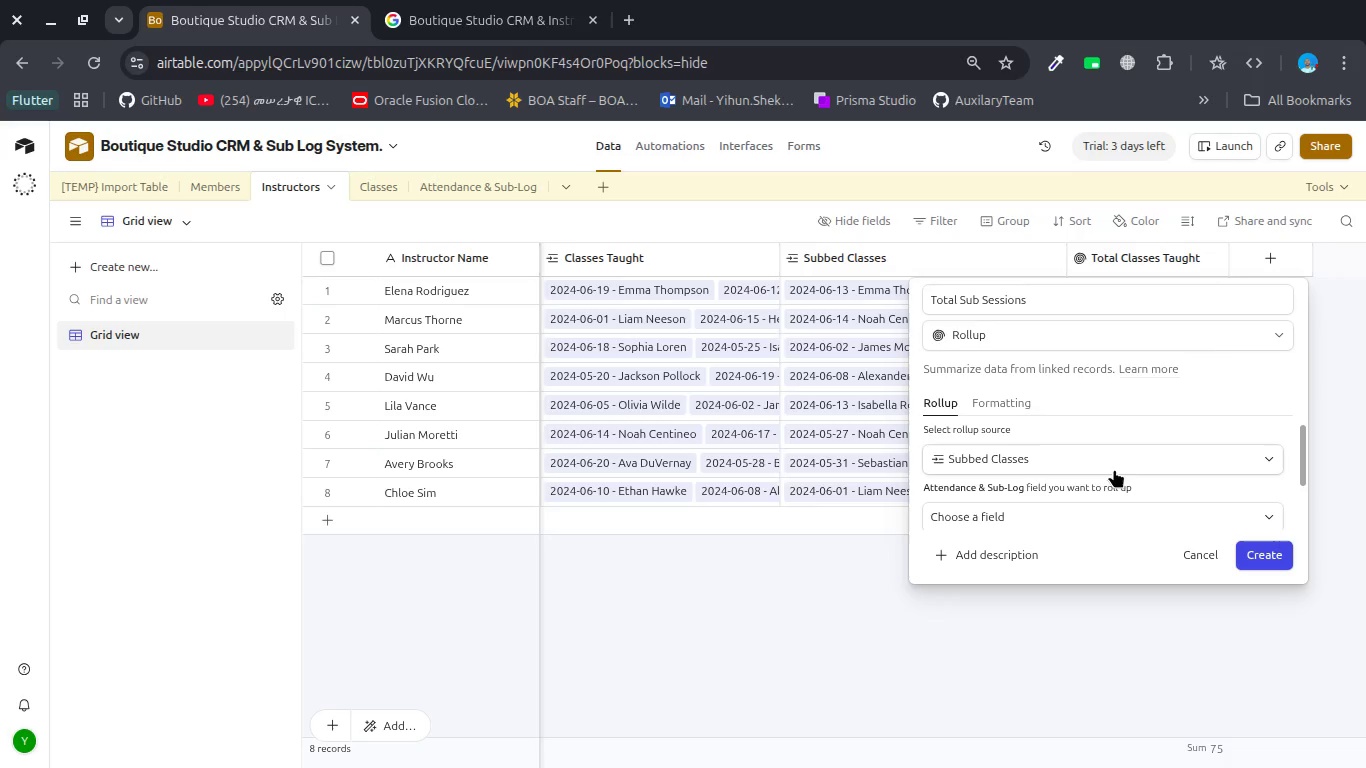 
scroll: coordinate [1114, 469], scroll_direction: down, amount: 3.0
 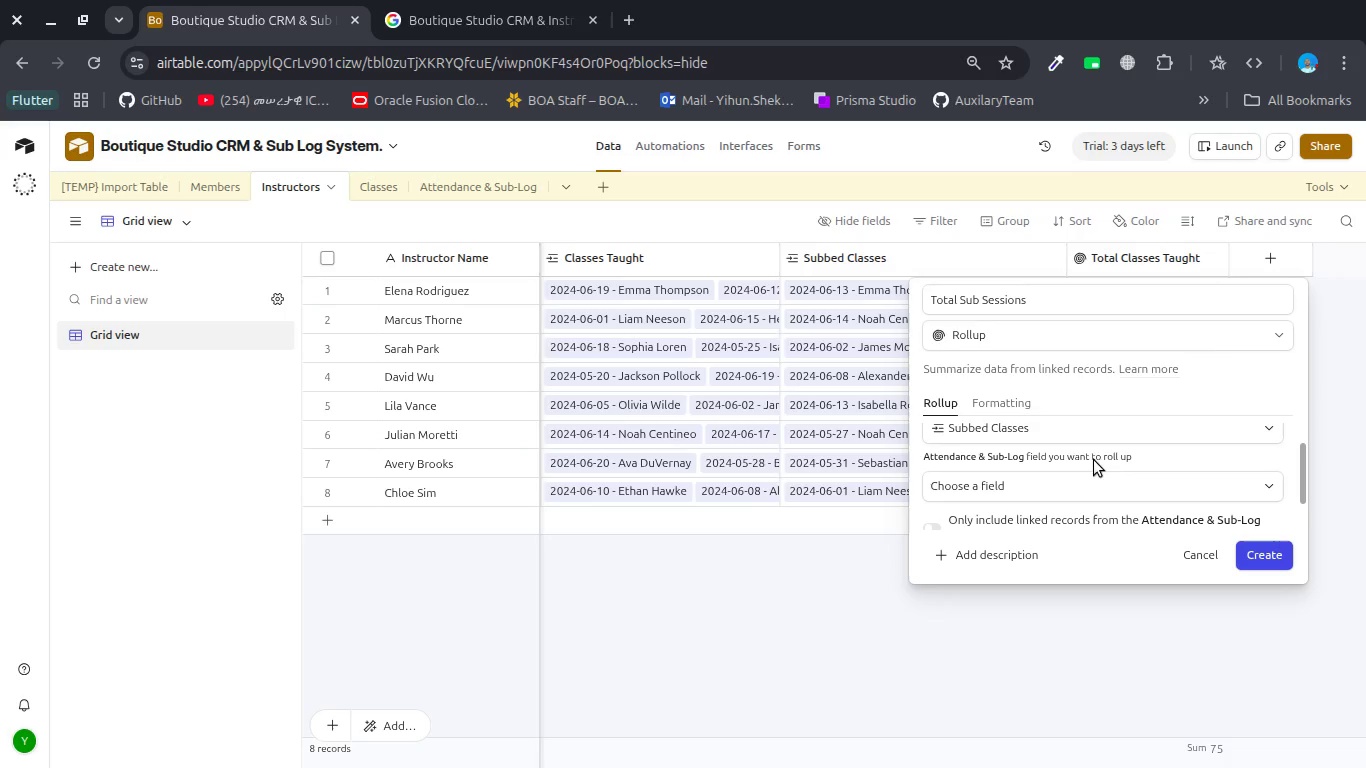 
left_click([1080, 480])
 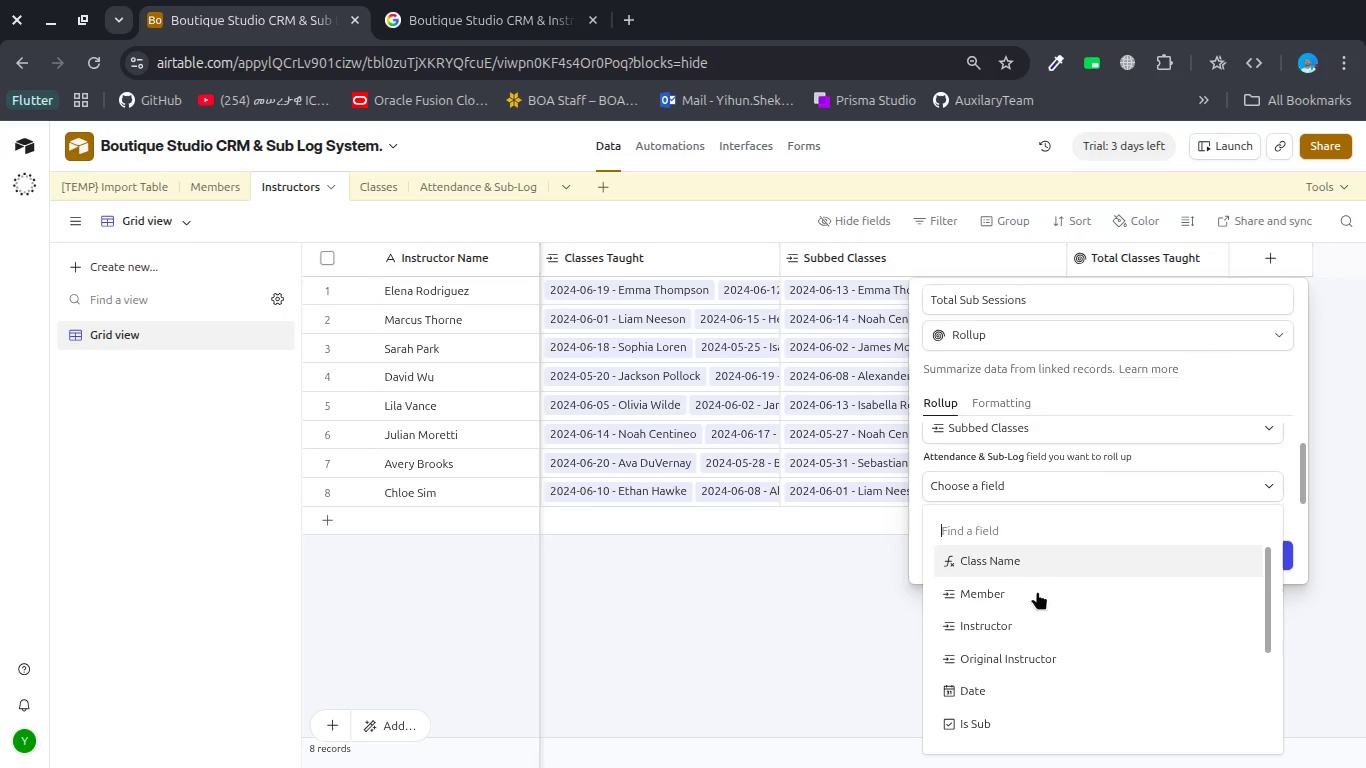 
left_click([1034, 564])
 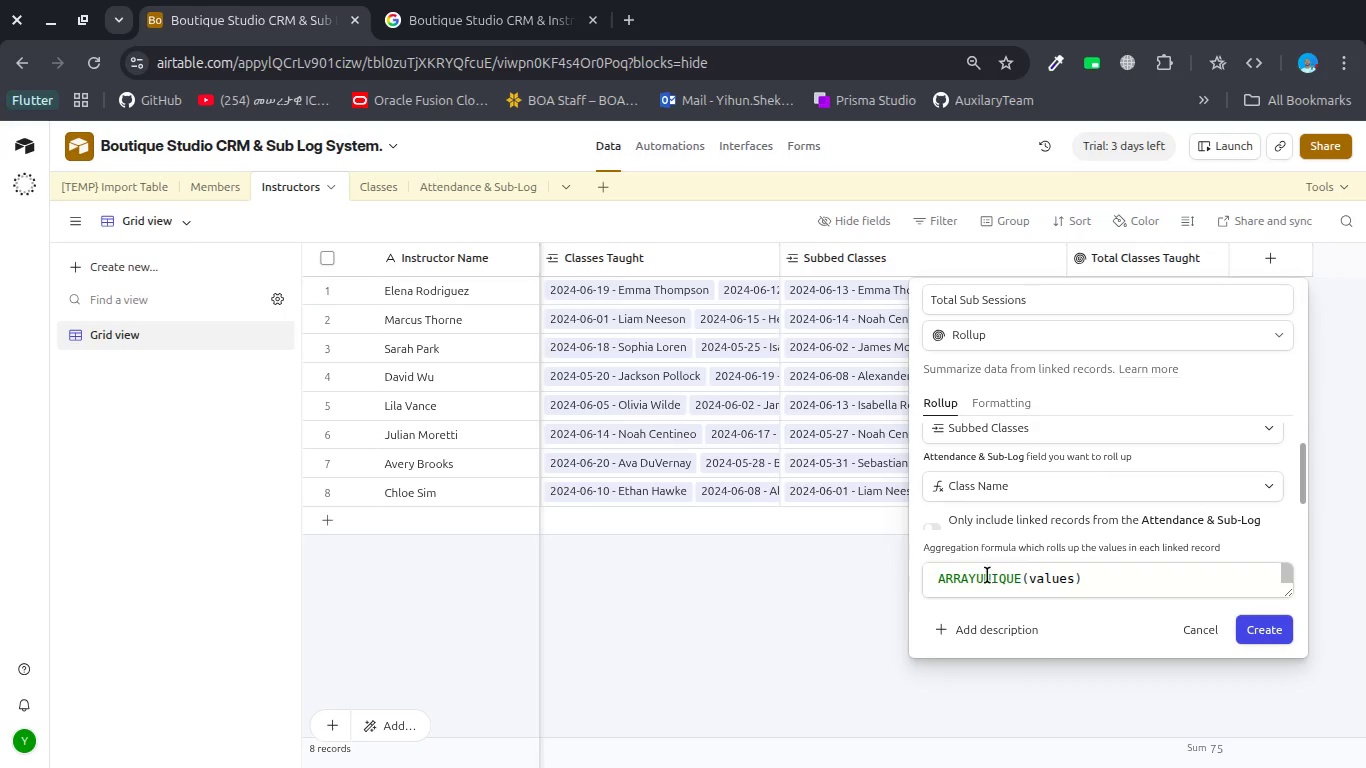 
double_click([987, 575])
 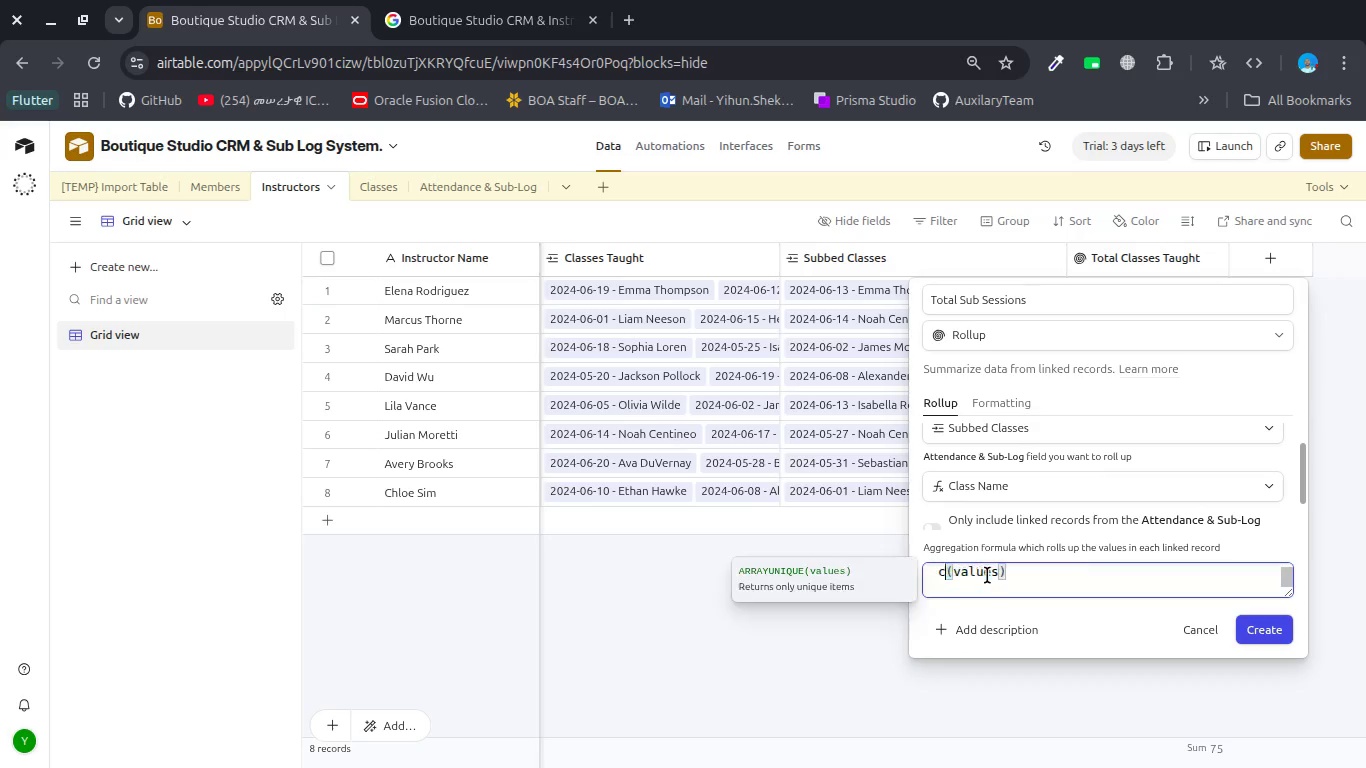 
key(C)
 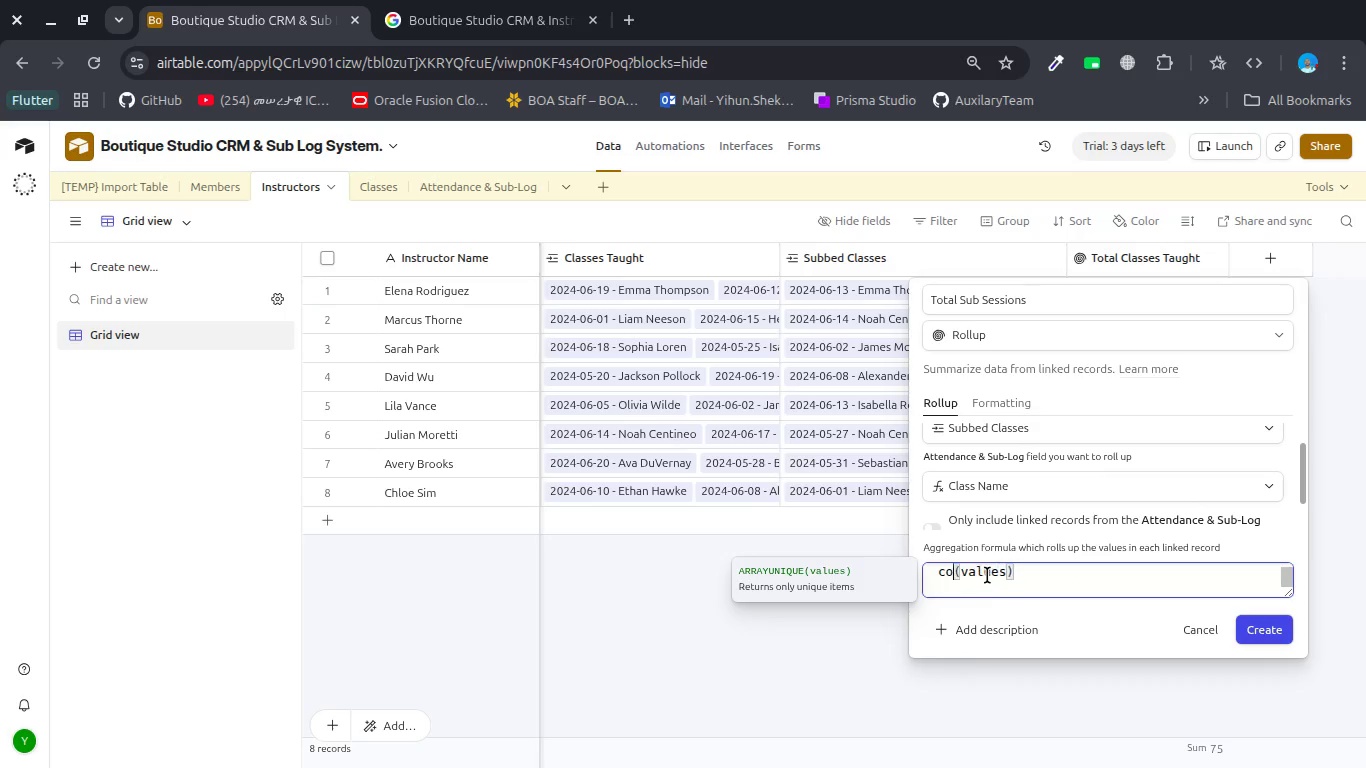 
hold_key(key=O, duration=0.39)
 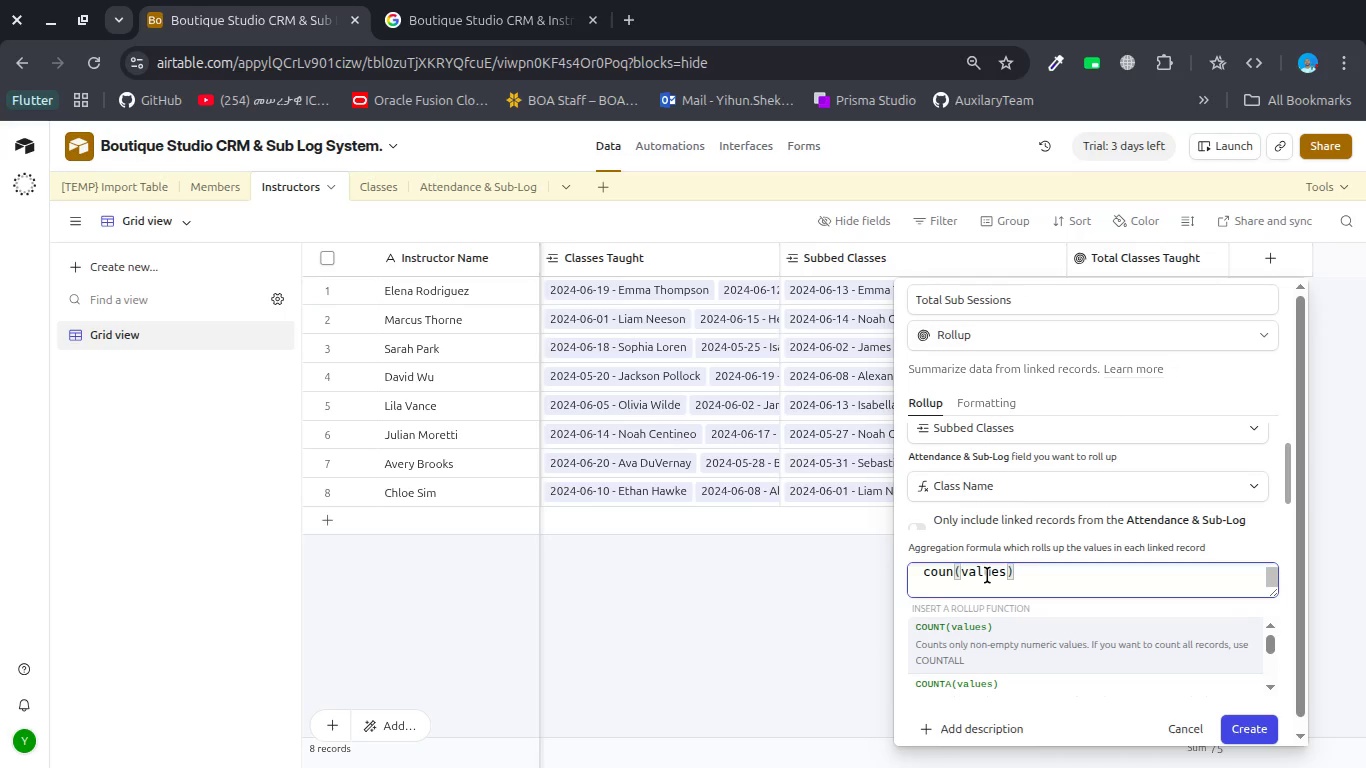 
type(un)
 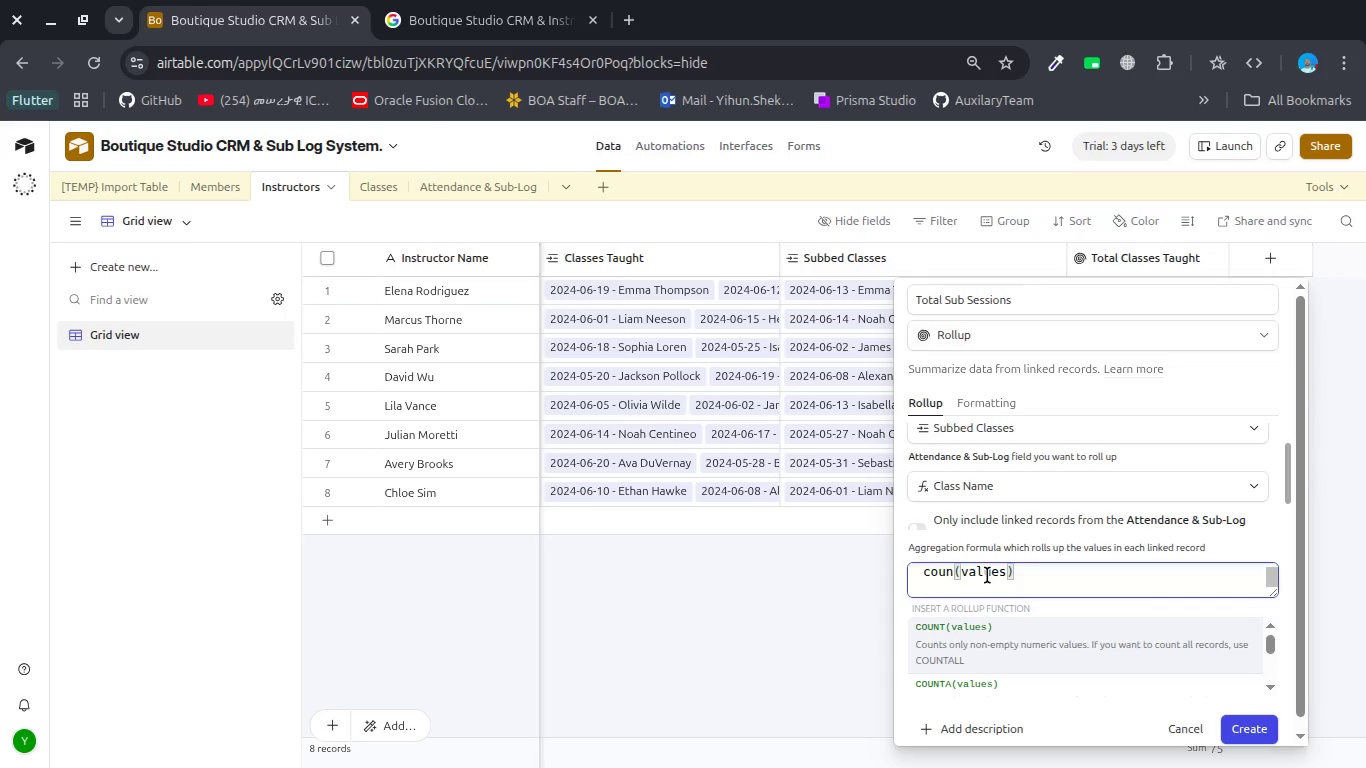 
key(ArrowDown)
 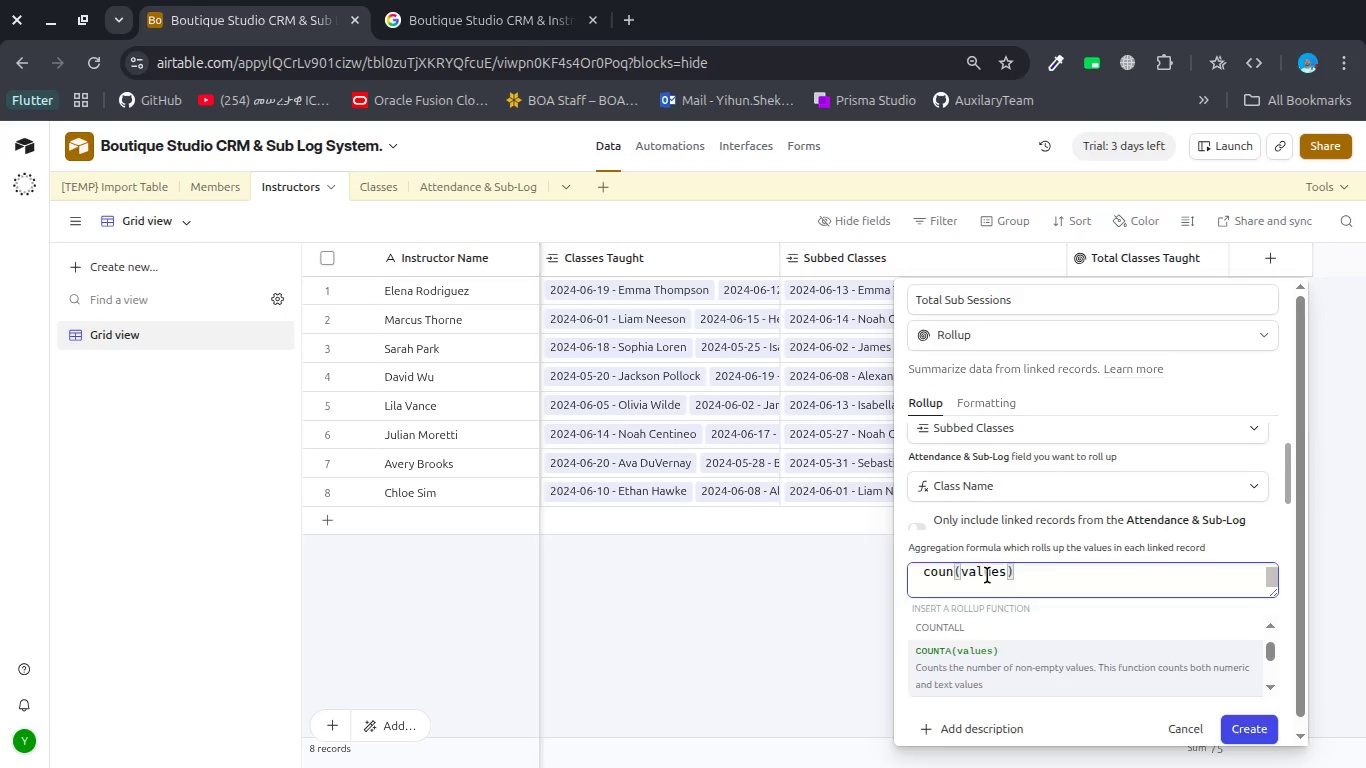 
key(Enter)
 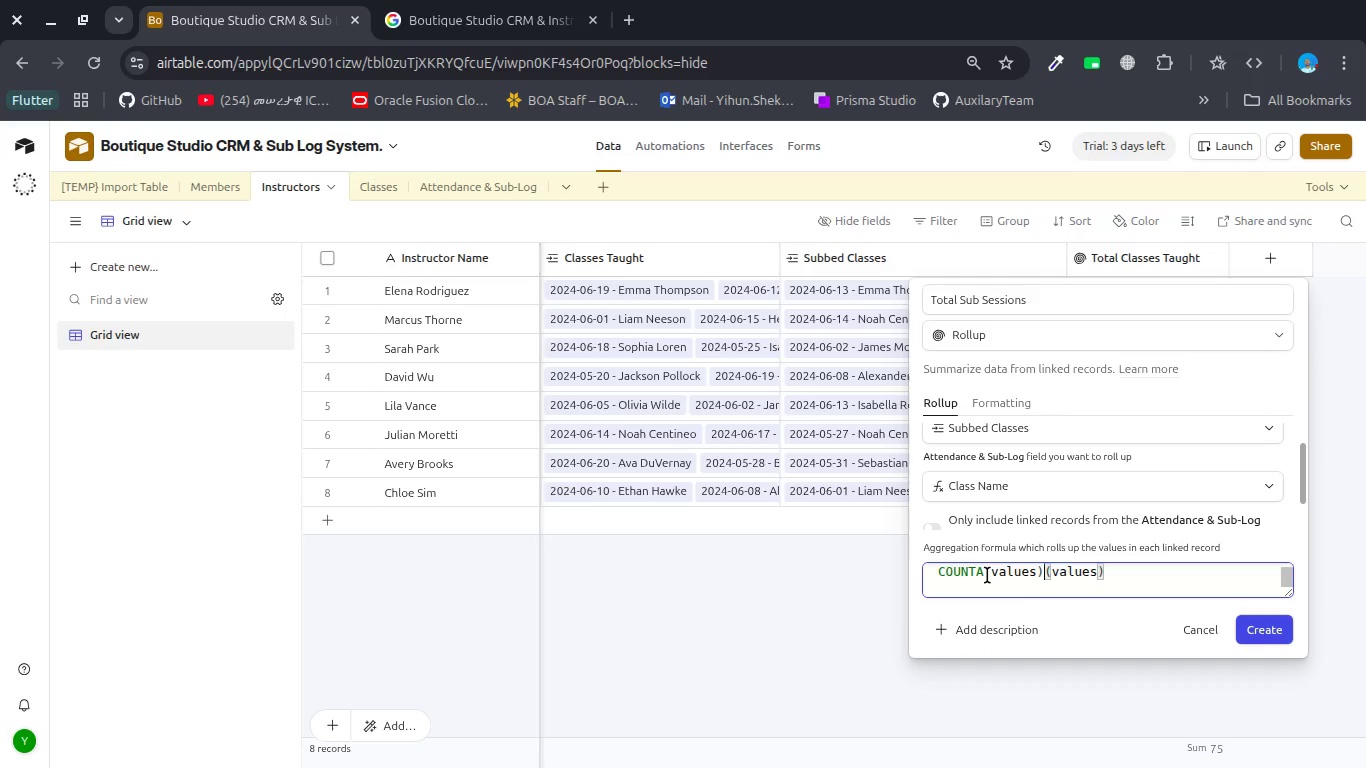 
hold_key(key=Delete, duration=1.02)
 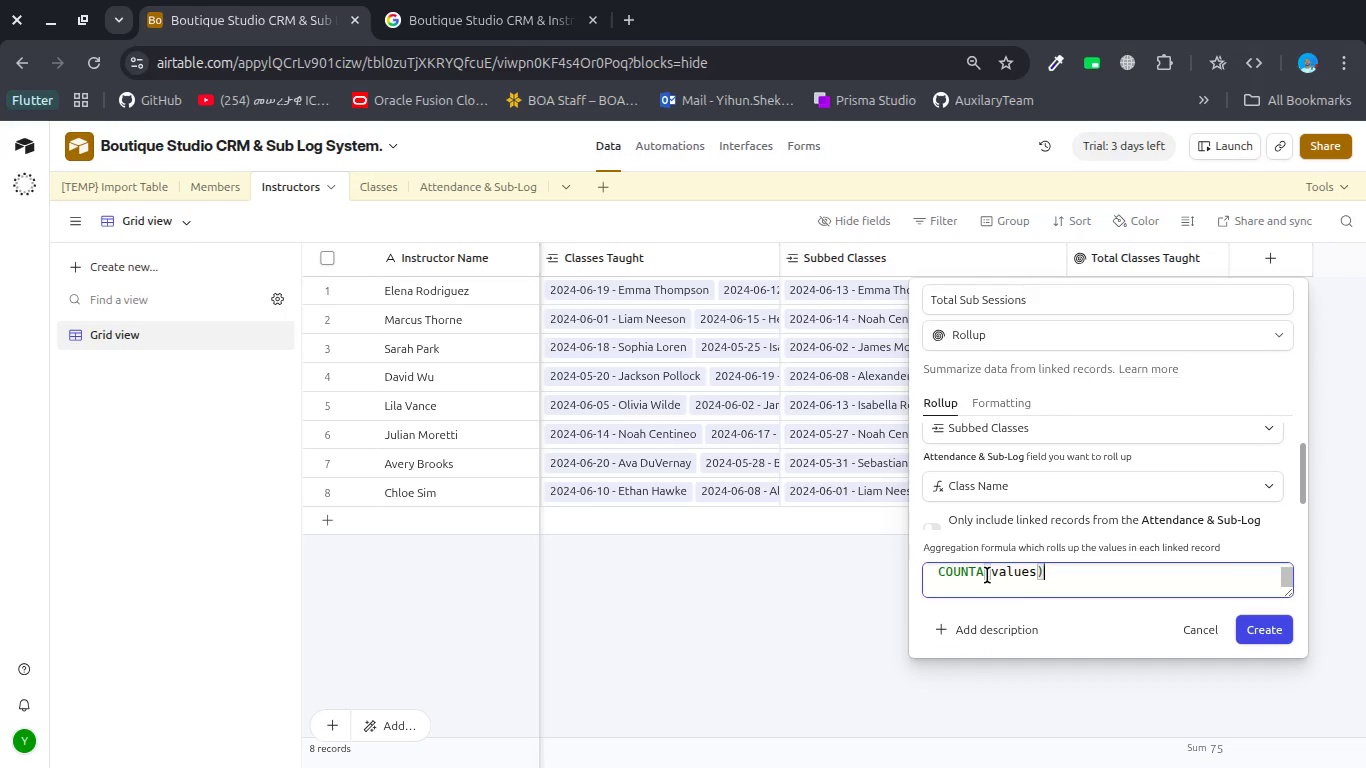 
wait(7.7)
 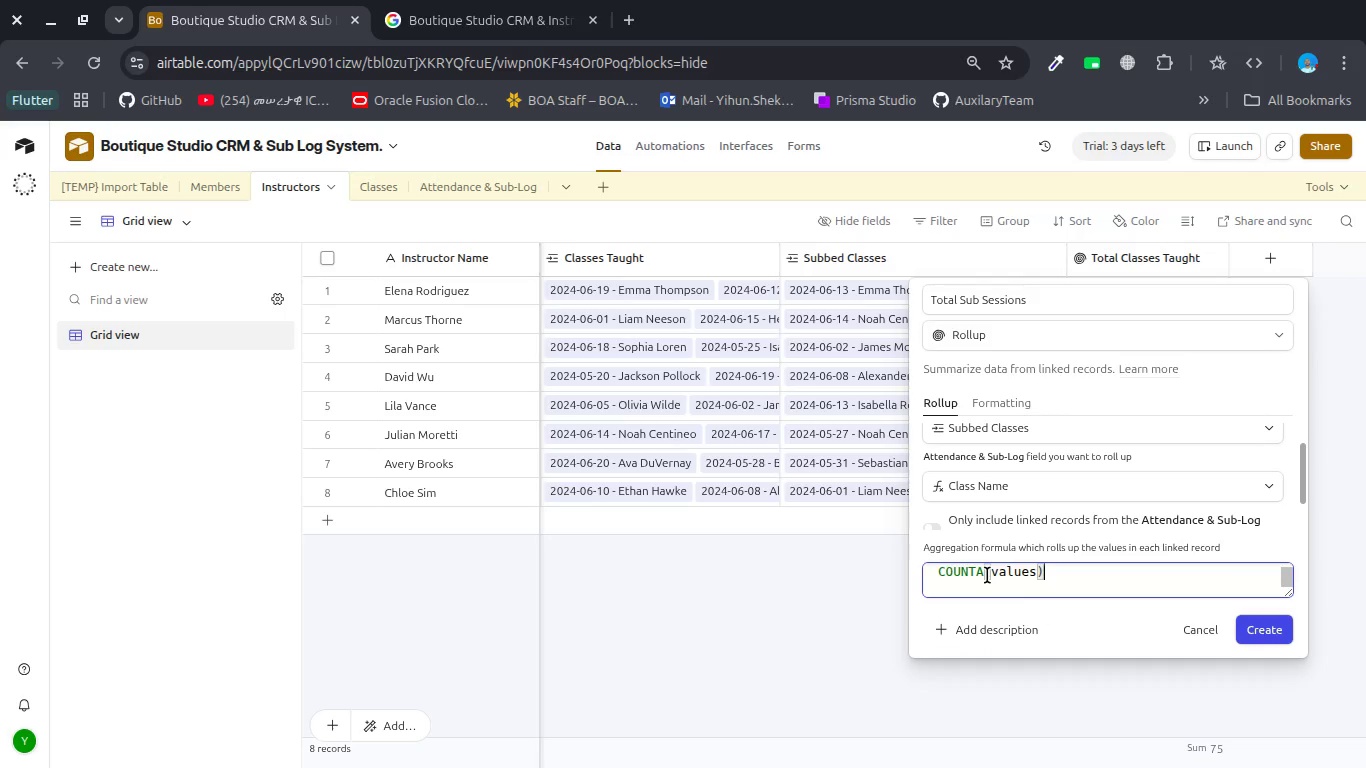 
left_click([1254, 637])
 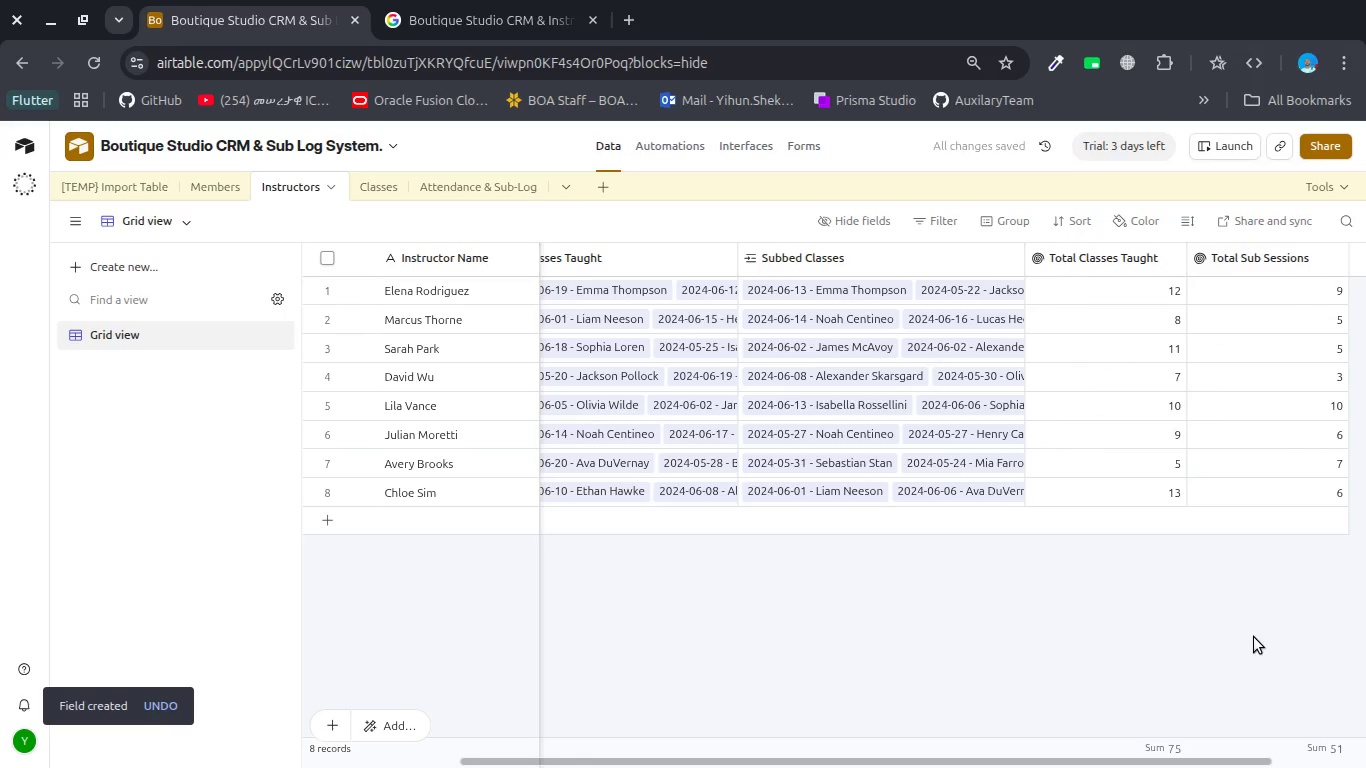 
scroll: coordinate [1254, 637], scroll_direction: down, amount: 3.0
 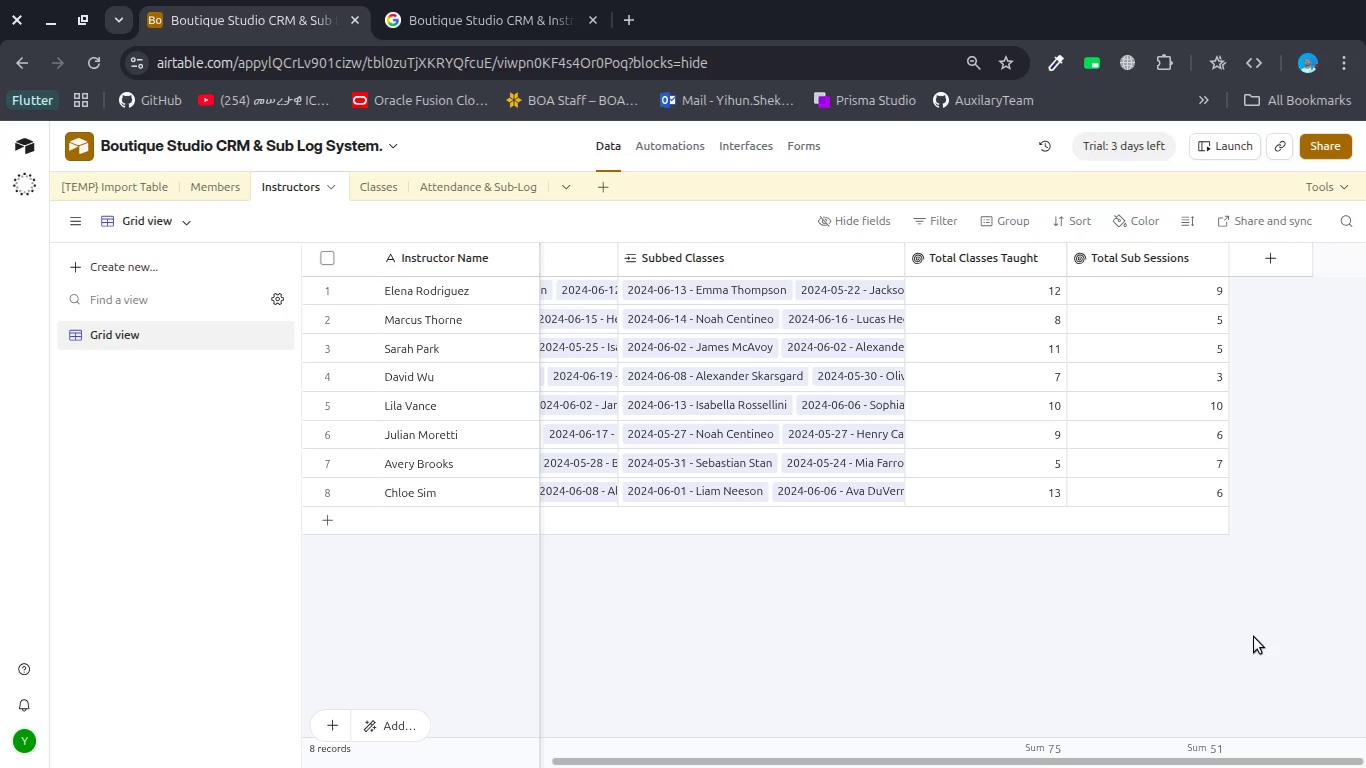 
wait(25.72)
 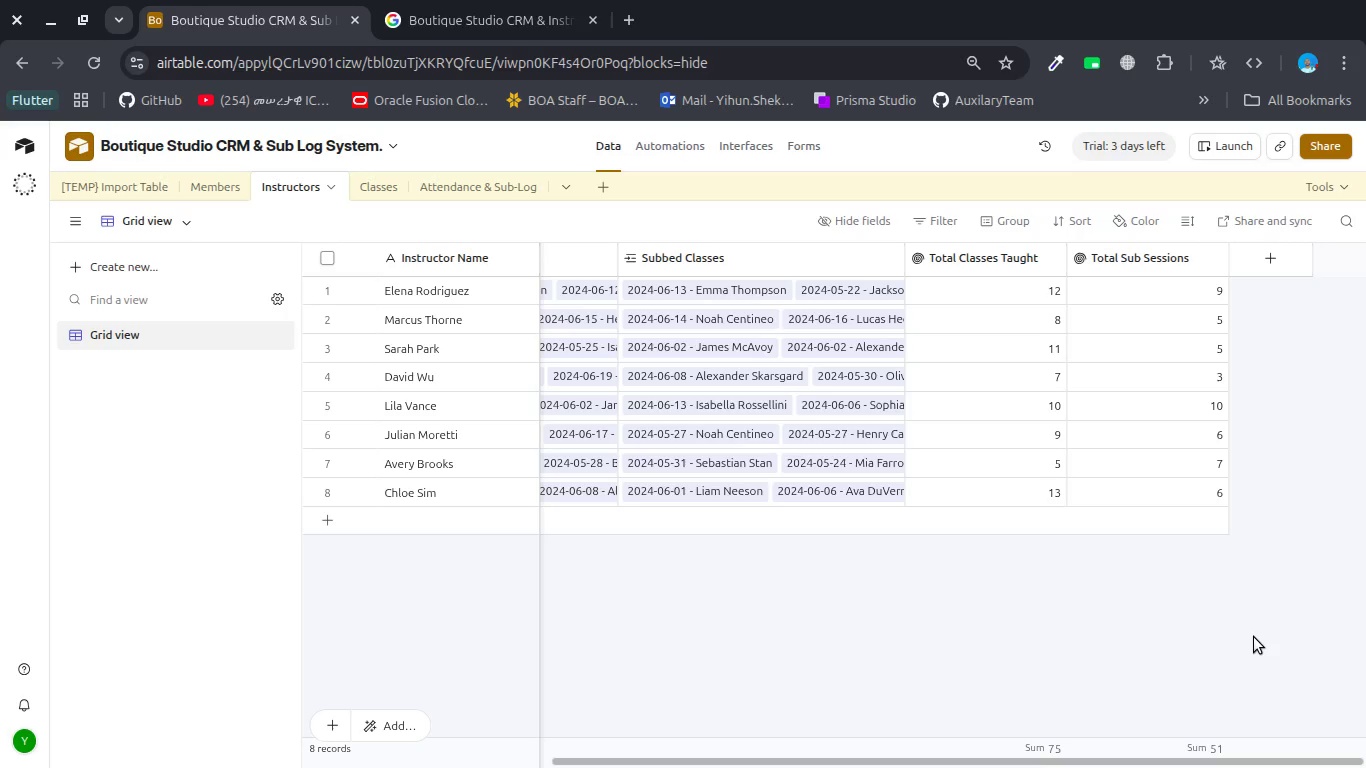 
double_click([713, 254])
 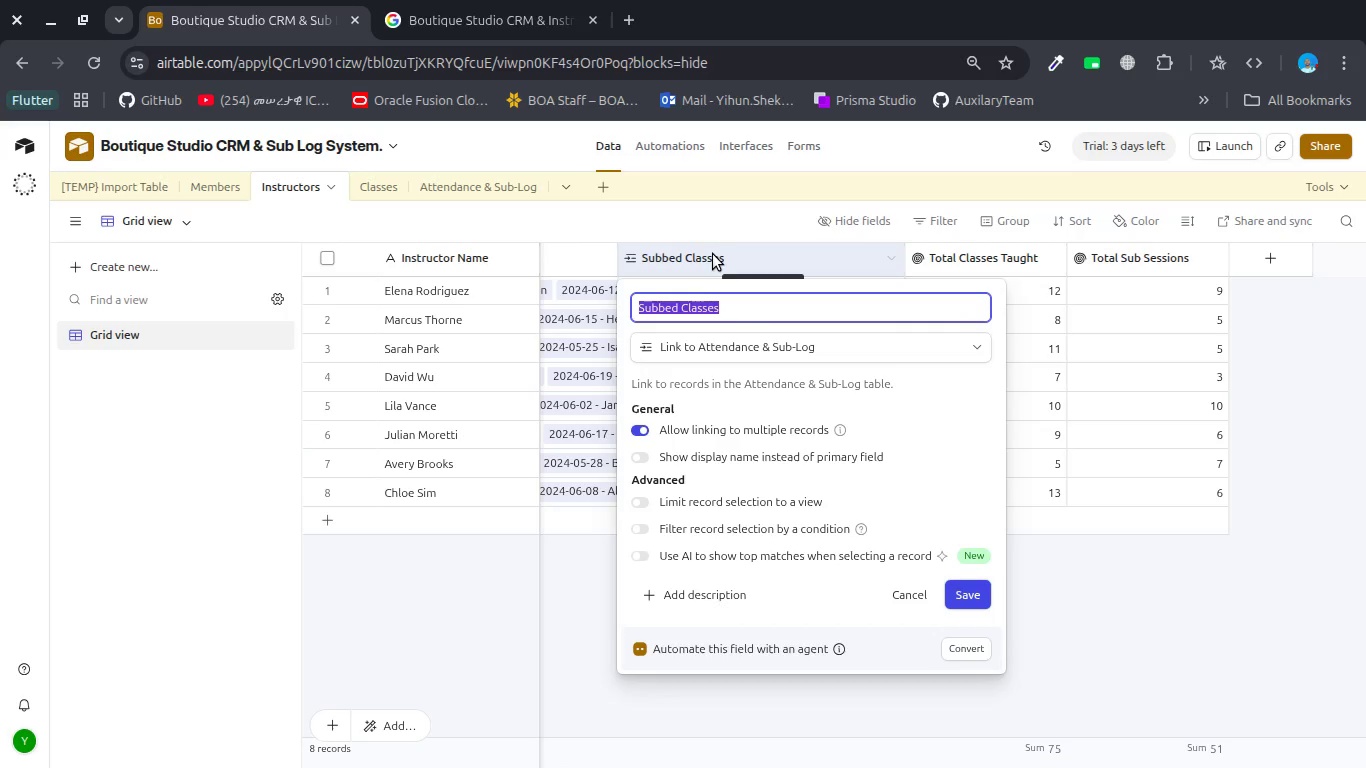 
type(Classes Coverd(Sub))
 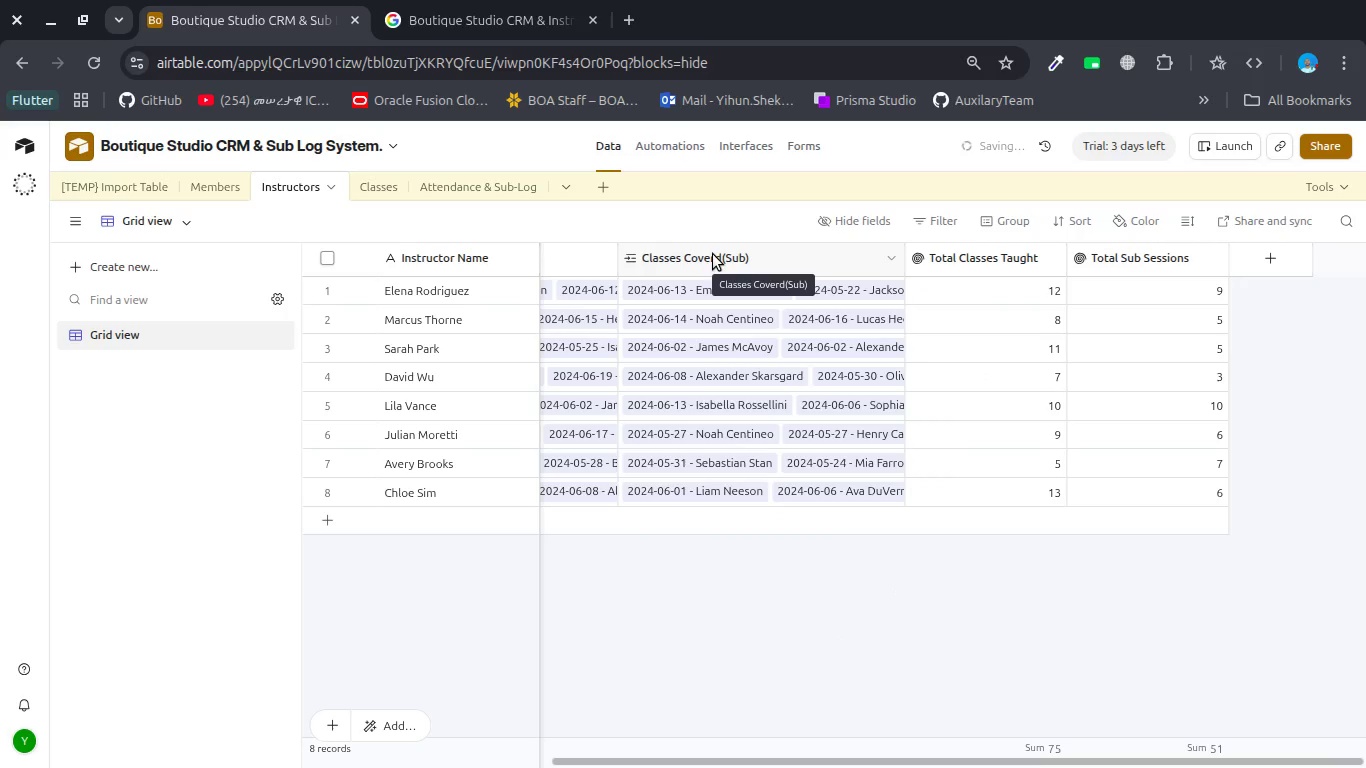 
 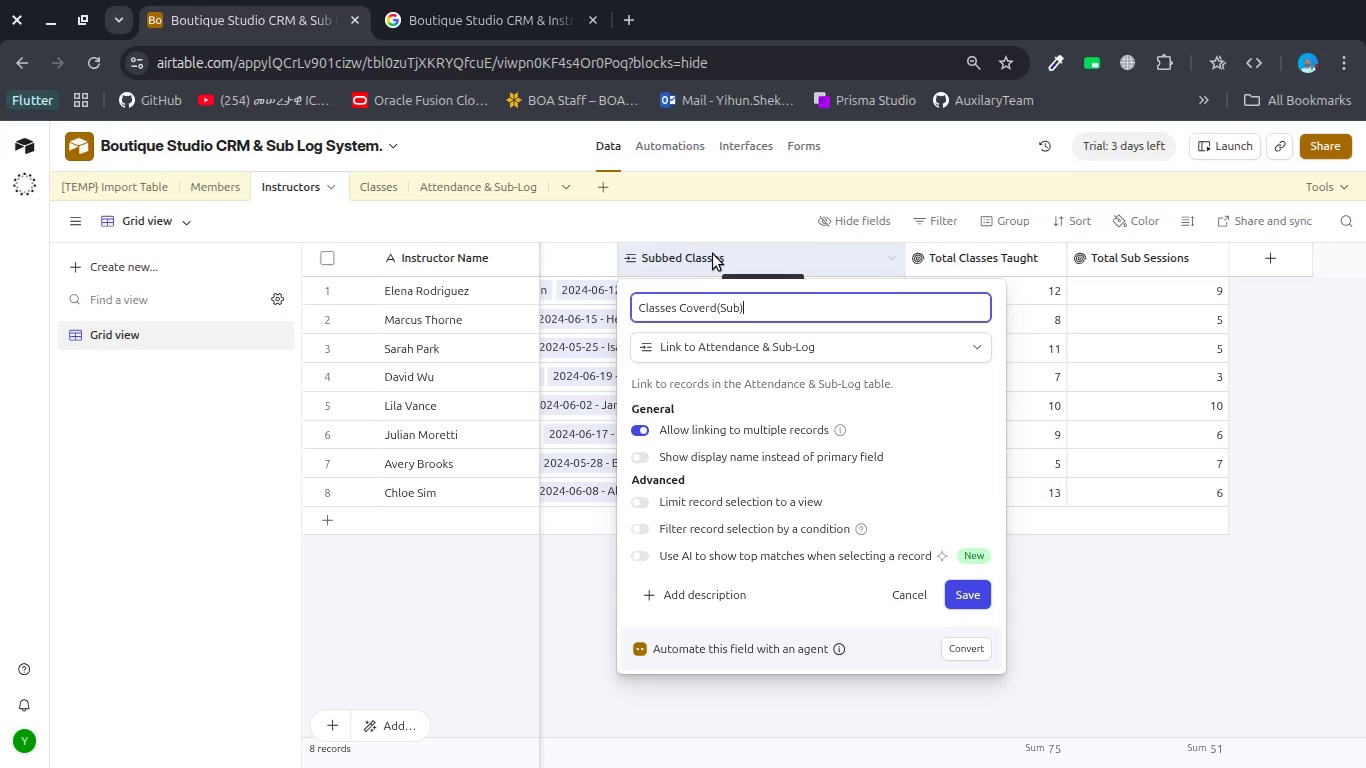 
key(Enter)
 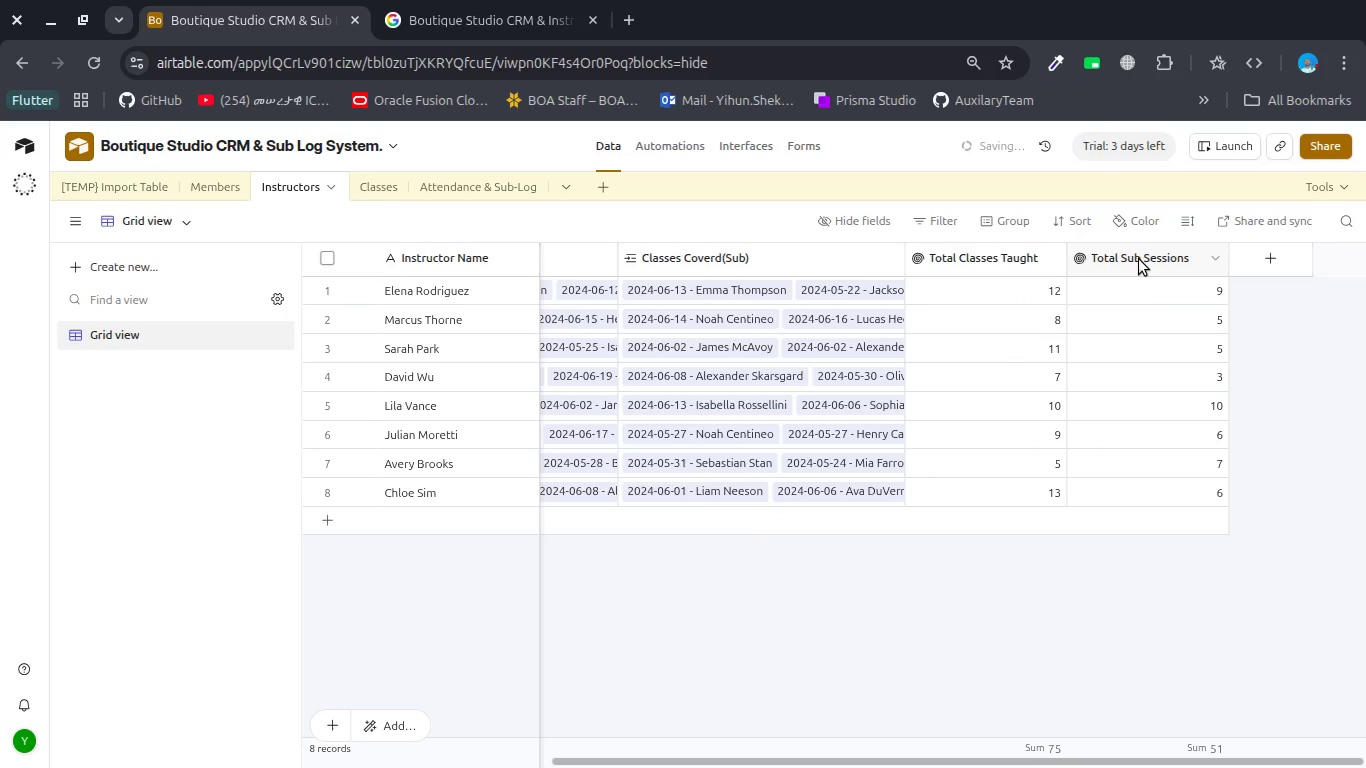 
double_click([1139, 259])
 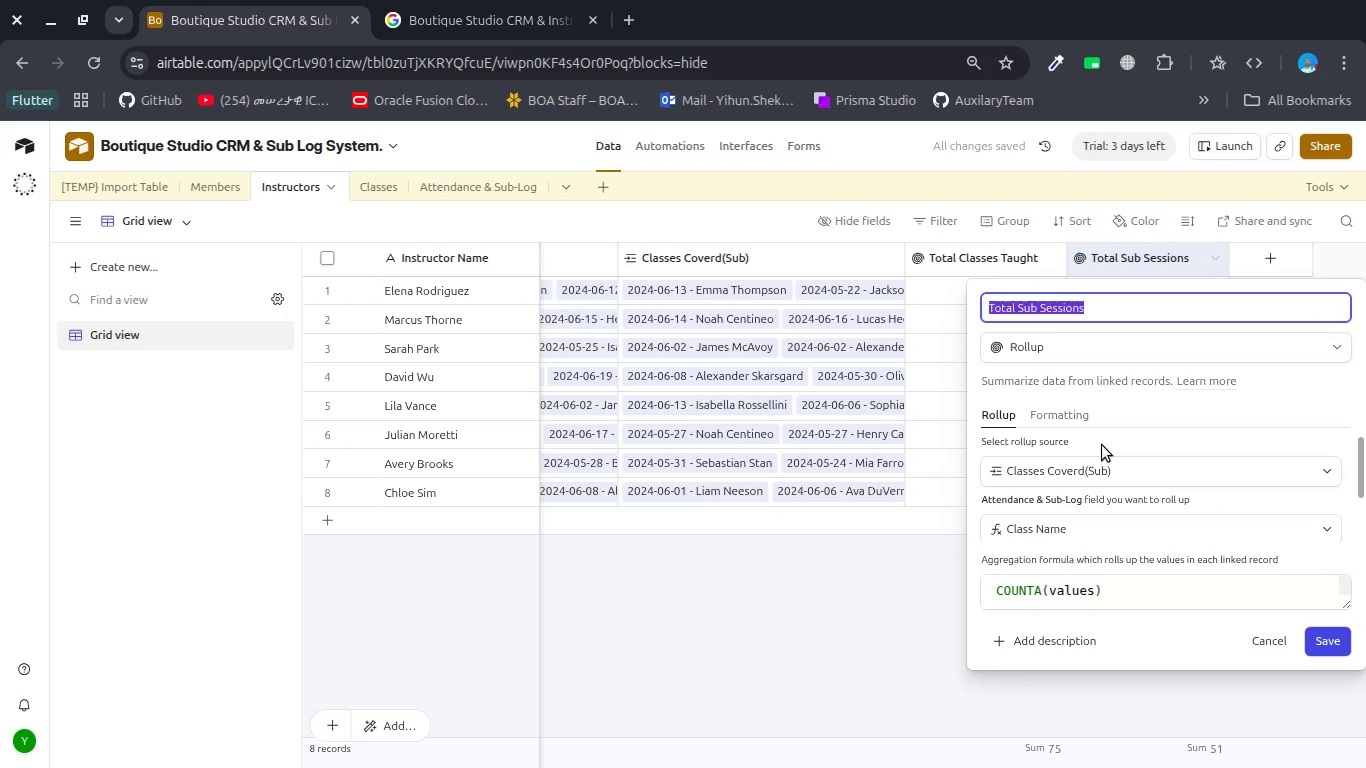 
left_click([893, 569])
 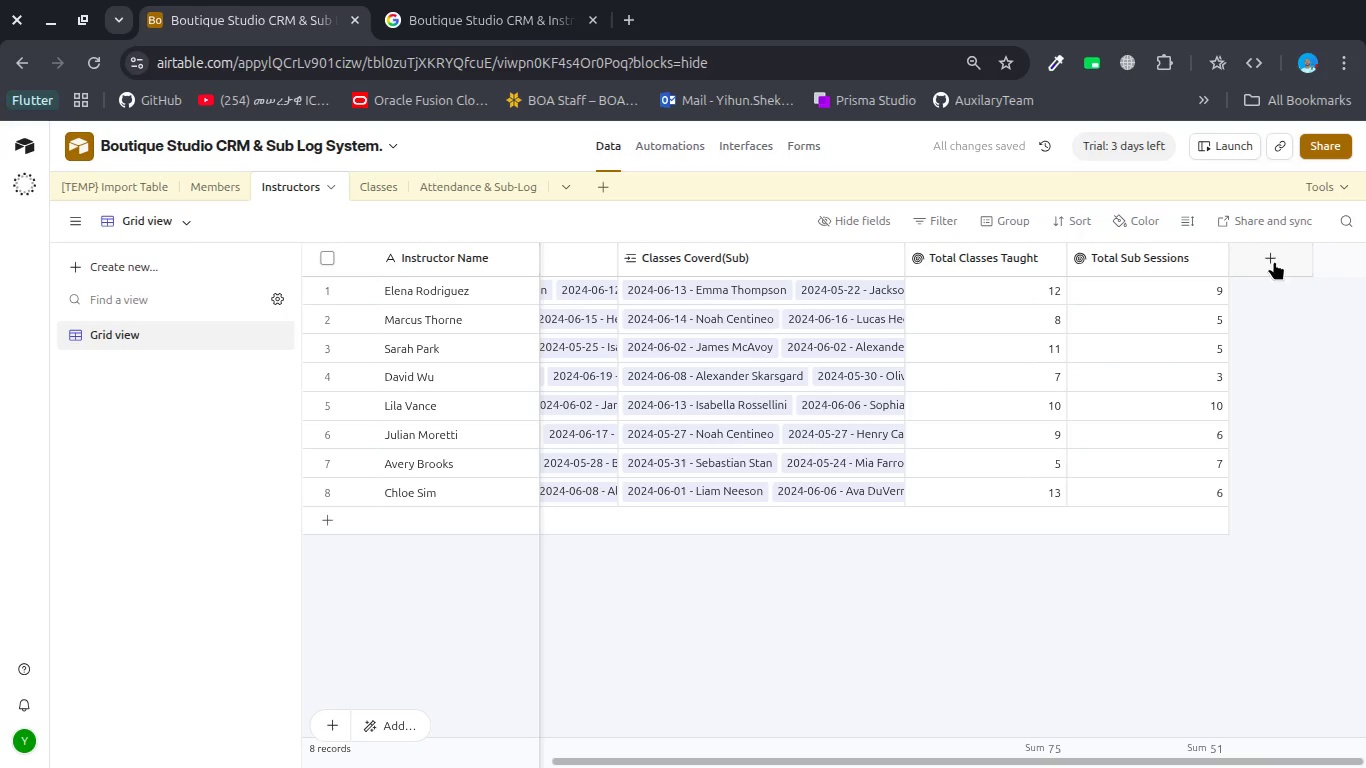 
scroll: coordinate [1102, 445], scroll_direction: down, amount: 2.0
 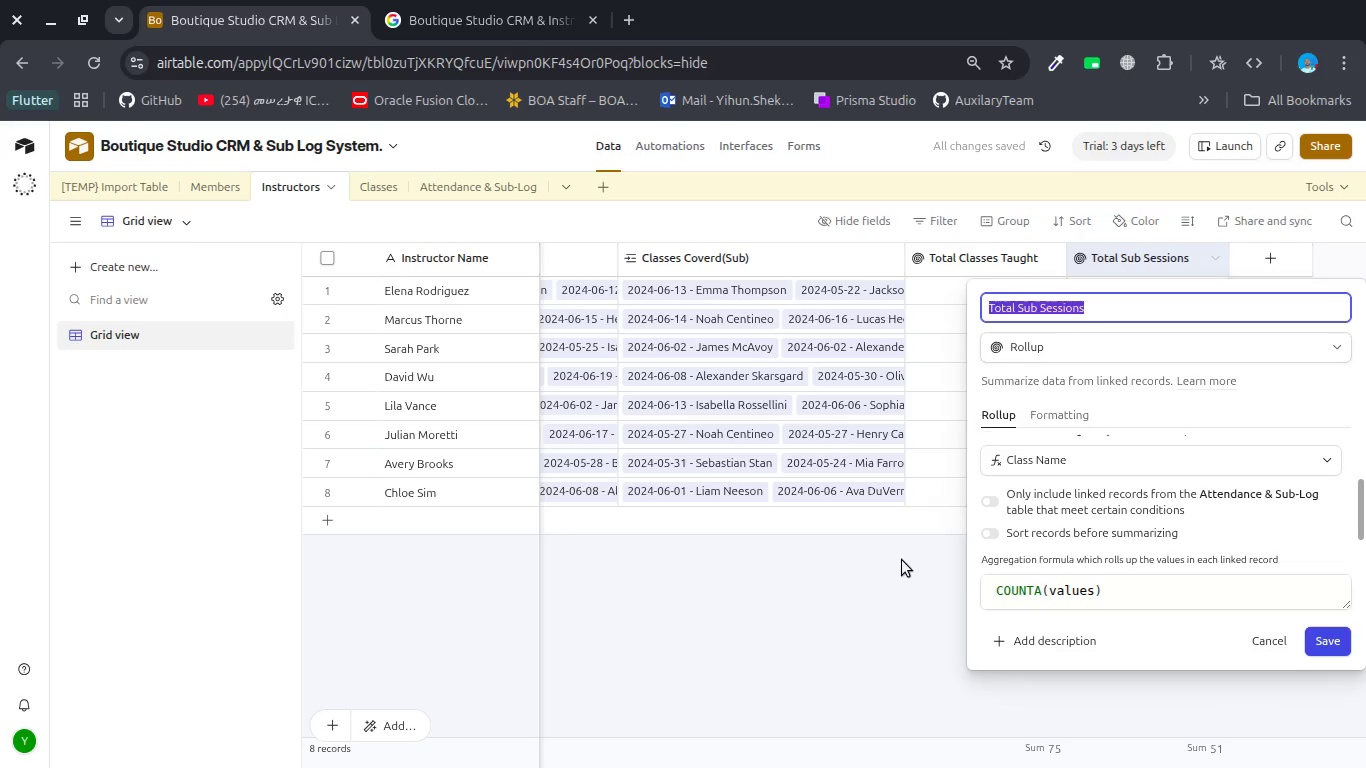 
left_click([1274, 261])
 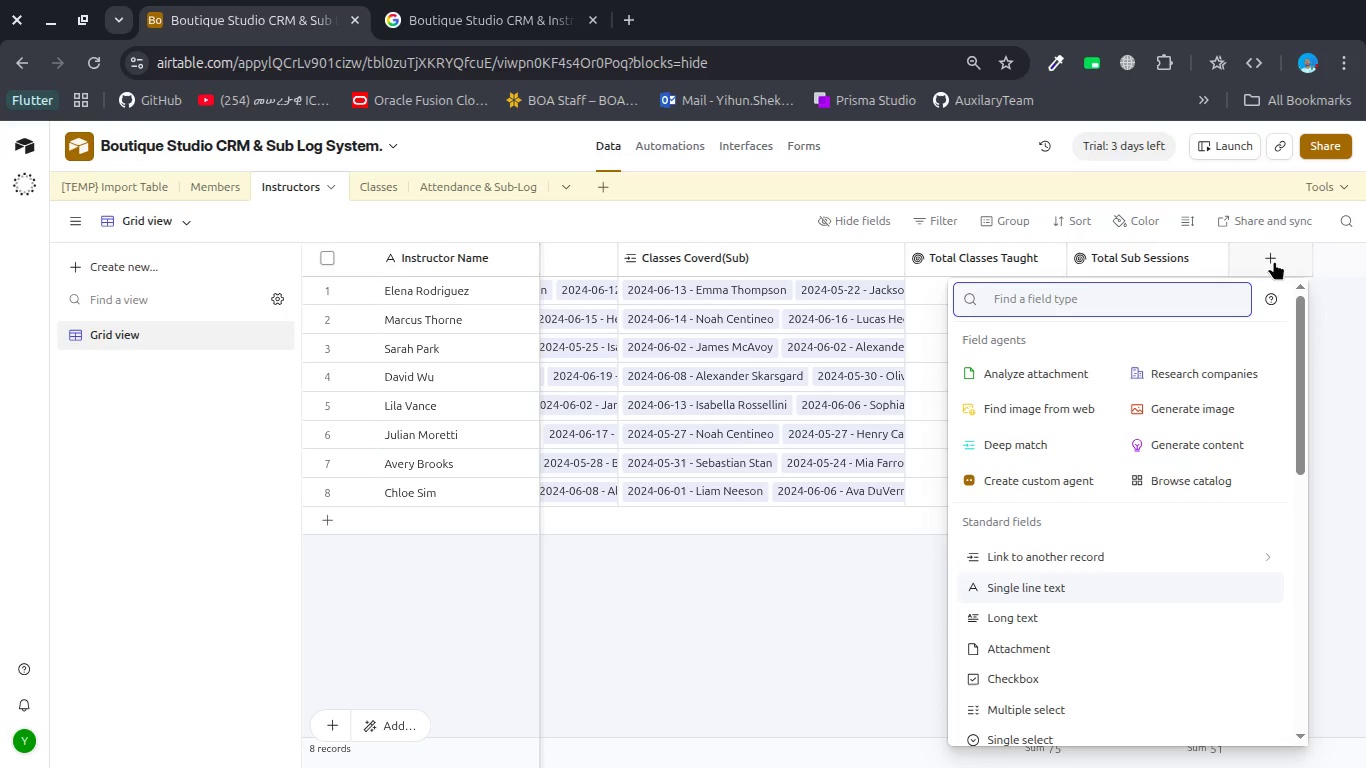 
wait(16.63)
 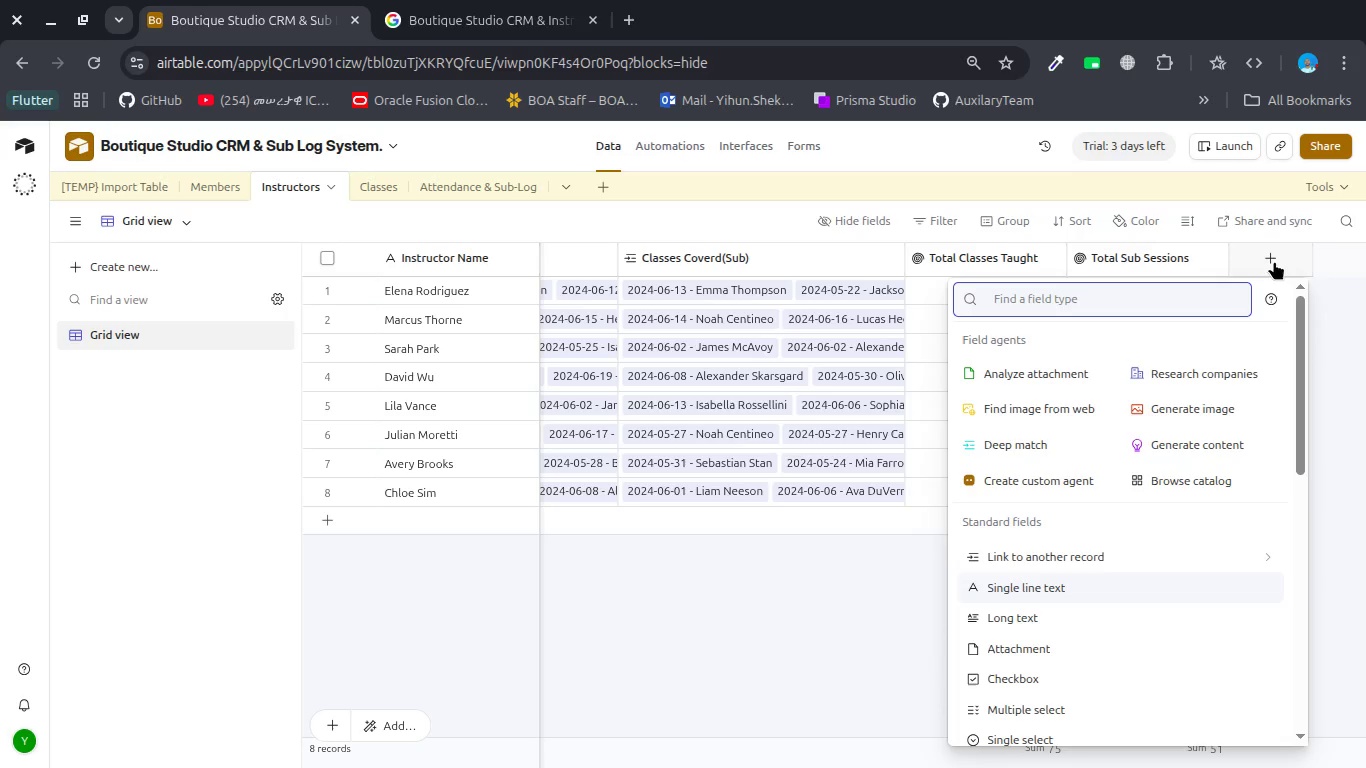 
left_click([704, 287])
 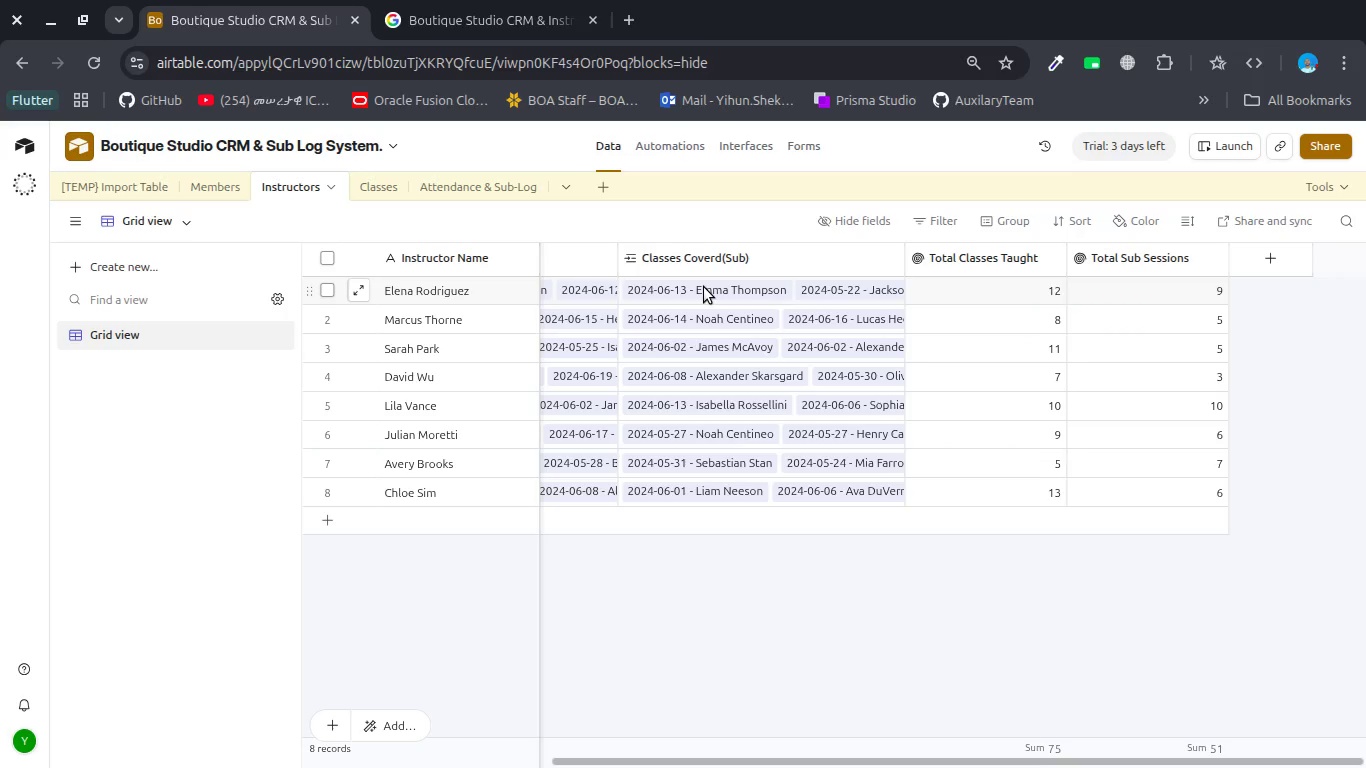 
left_click([704, 287])
 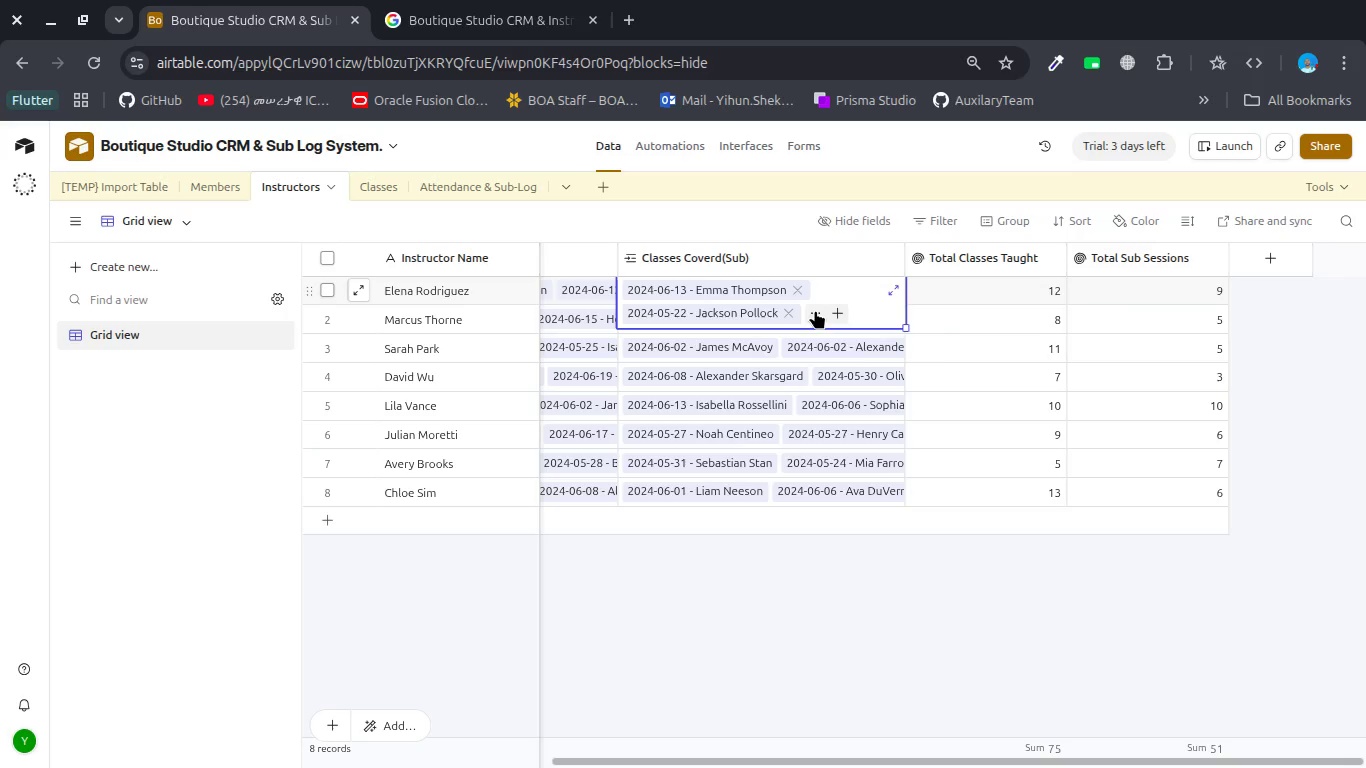 
left_click([815, 310])
 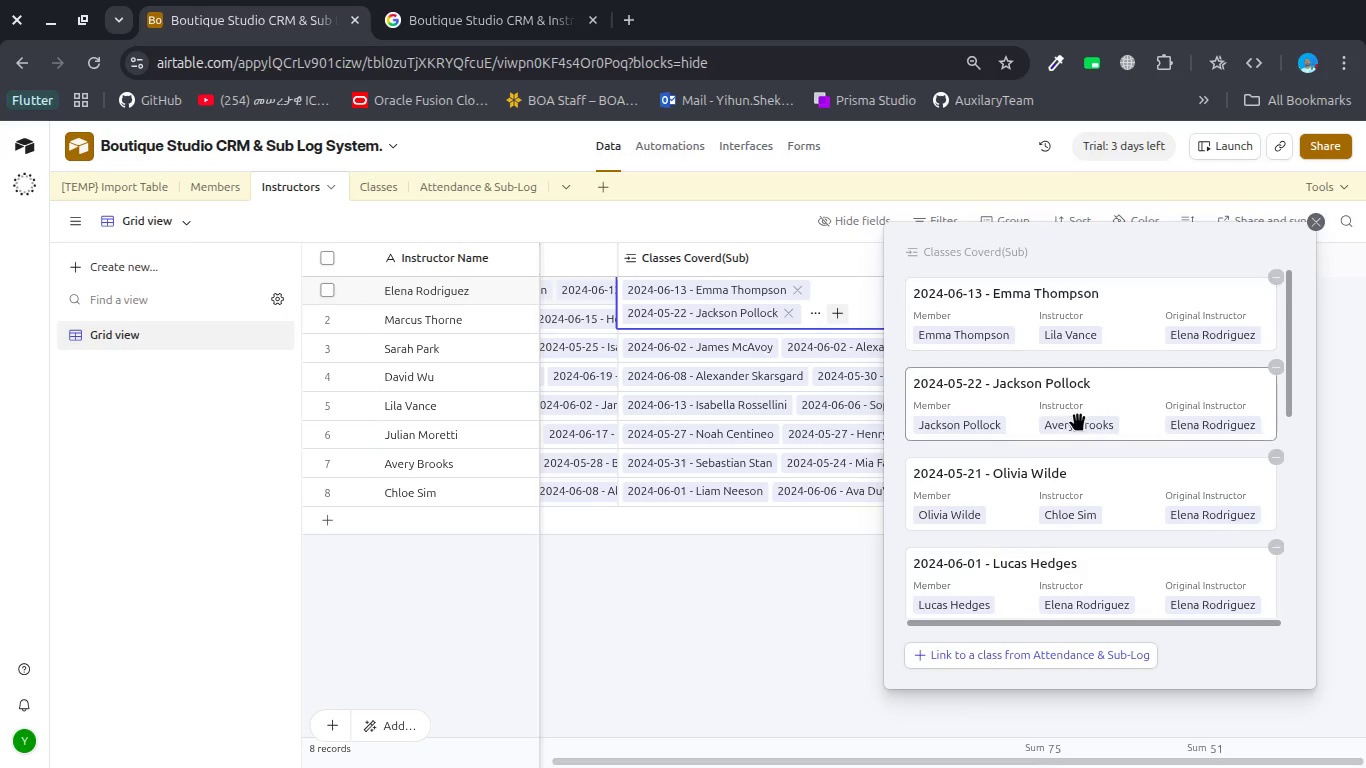 
left_click_drag(start_coordinate=[1078, 415], to_coordinate=[1121, 340])
 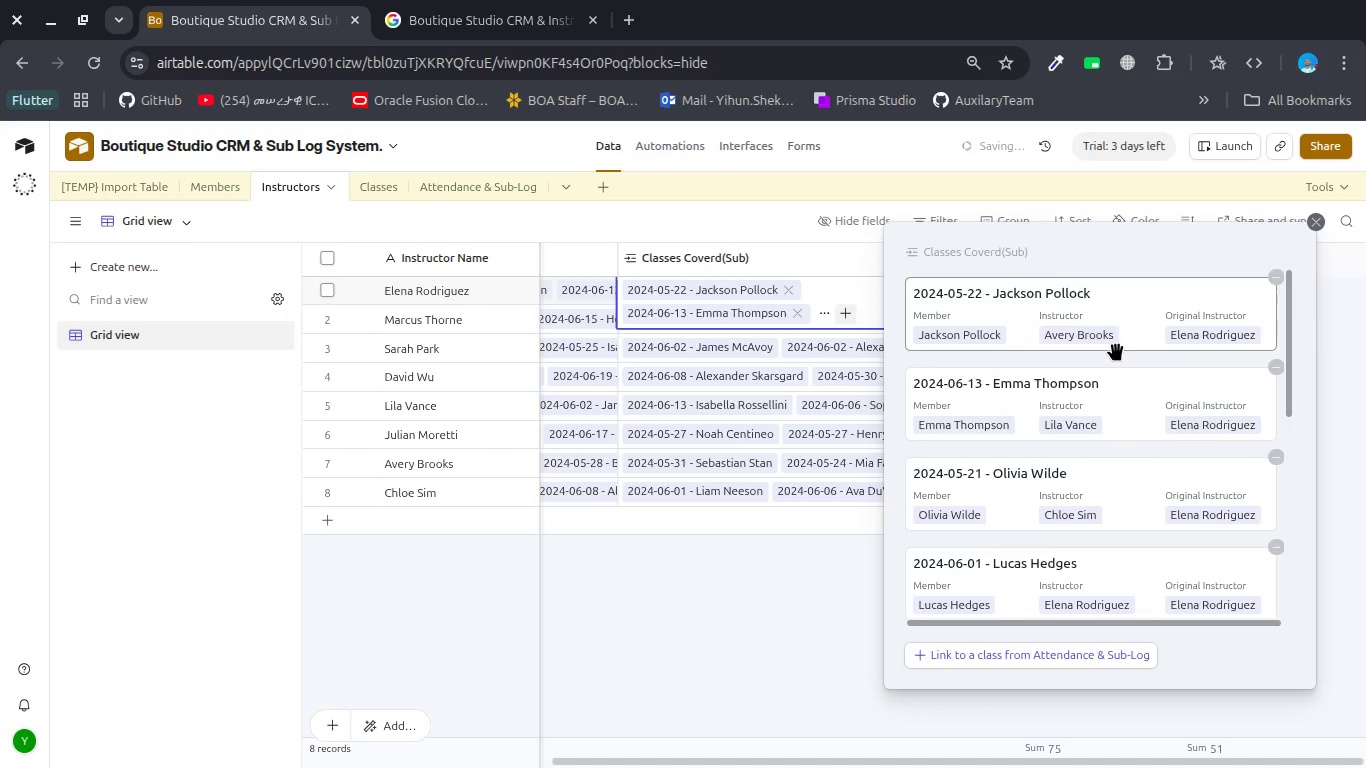 
left_click_drag(start_coordinate=[1116, 345], to_coordinate=[1114, 398])
 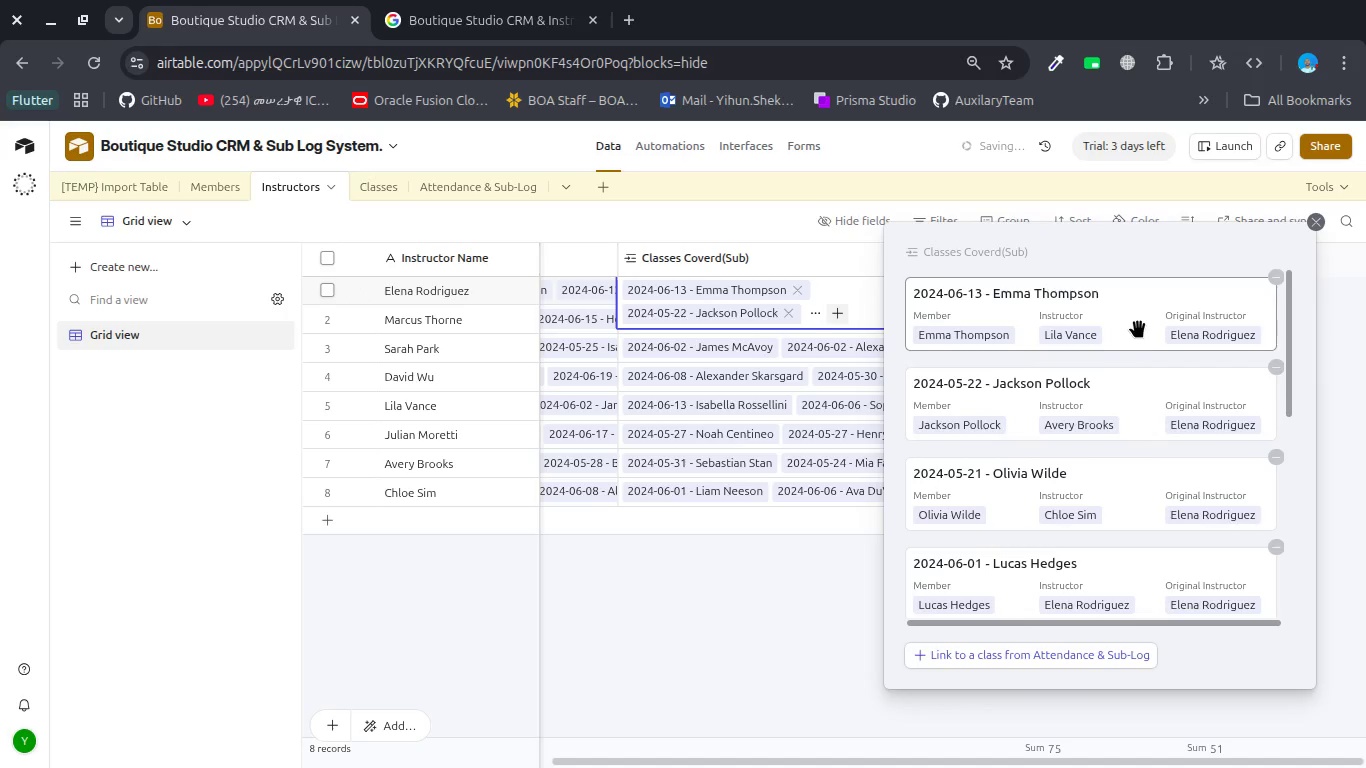 
scroll: coordinate [1138, 322], scroll_direction: down, amount: 6.0
 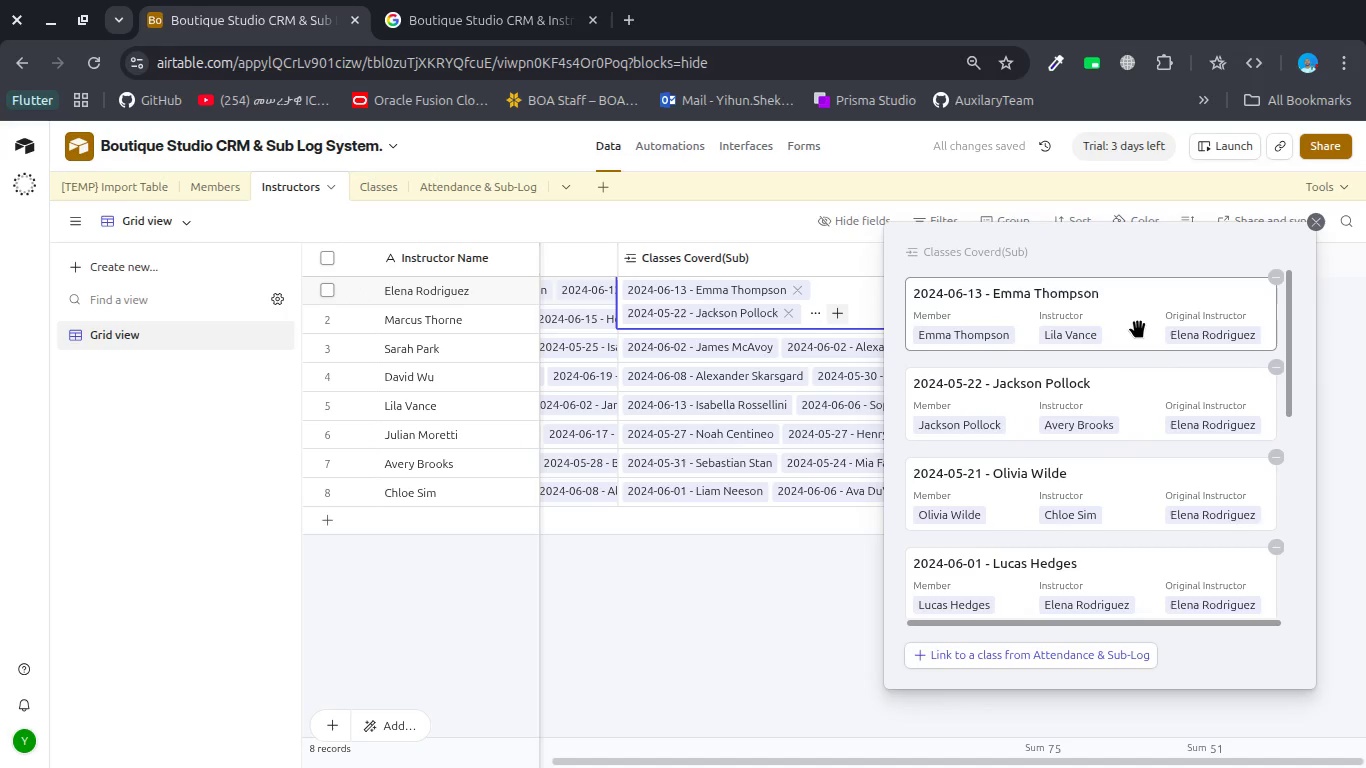 
scroll: coordinate [1138, 322], scroll_direction: up, amount: 1.0
 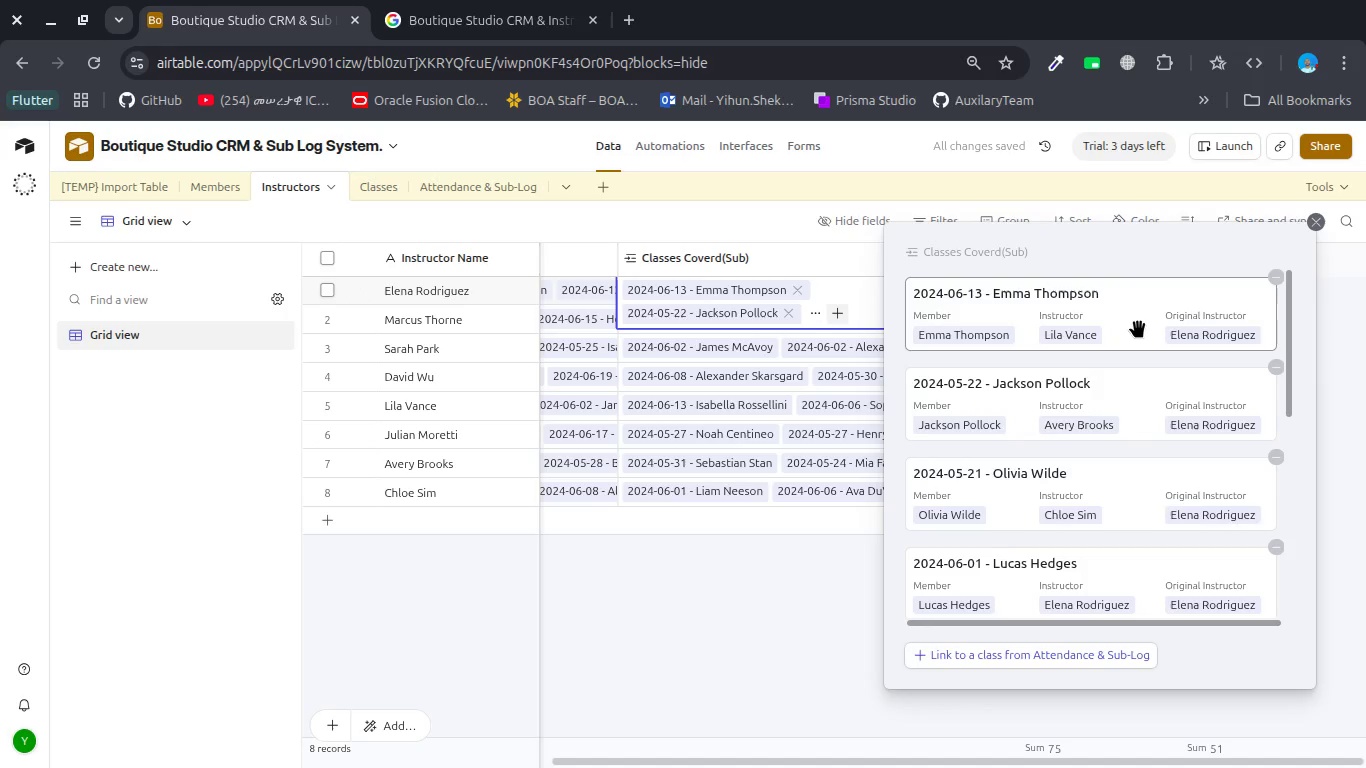 
scroll: coordinate [1138, 322], scroll_direction: down, amount: 2.0
 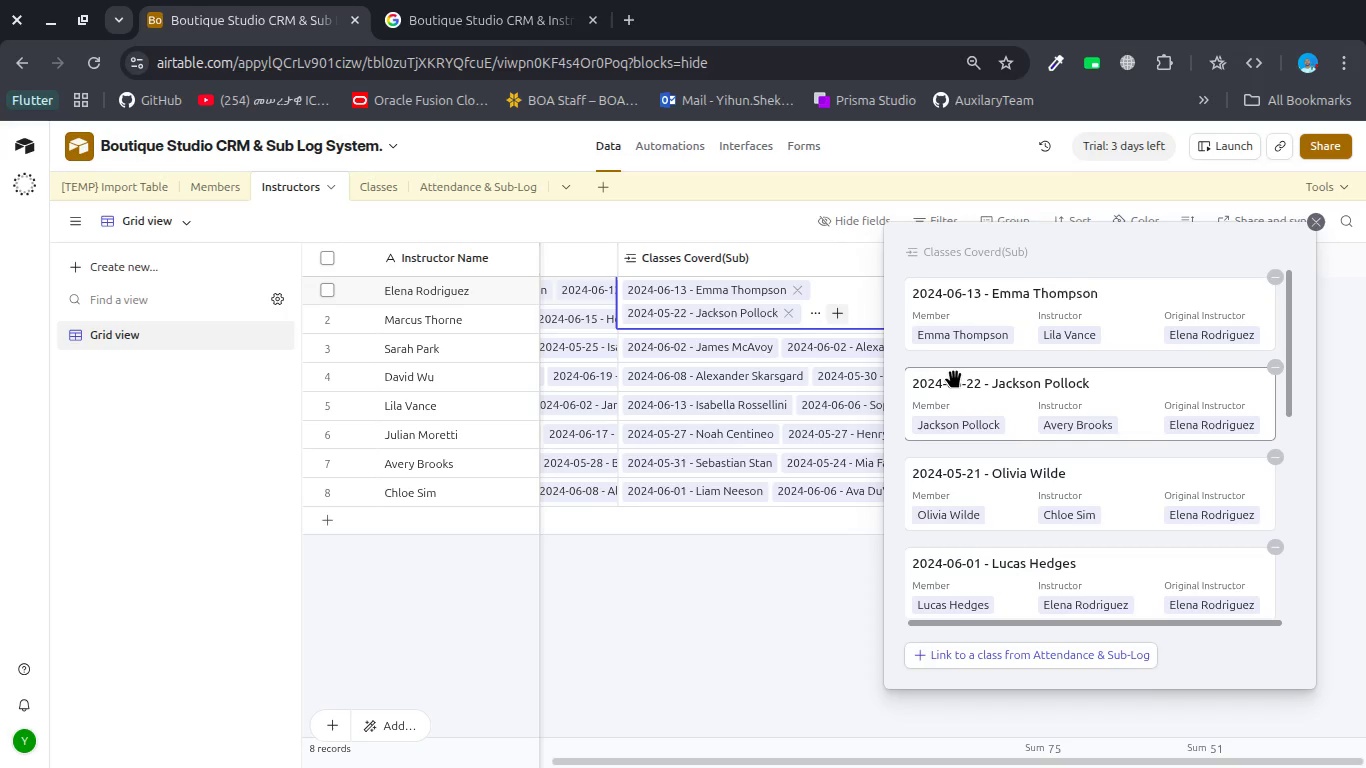 
wait(18.22)
 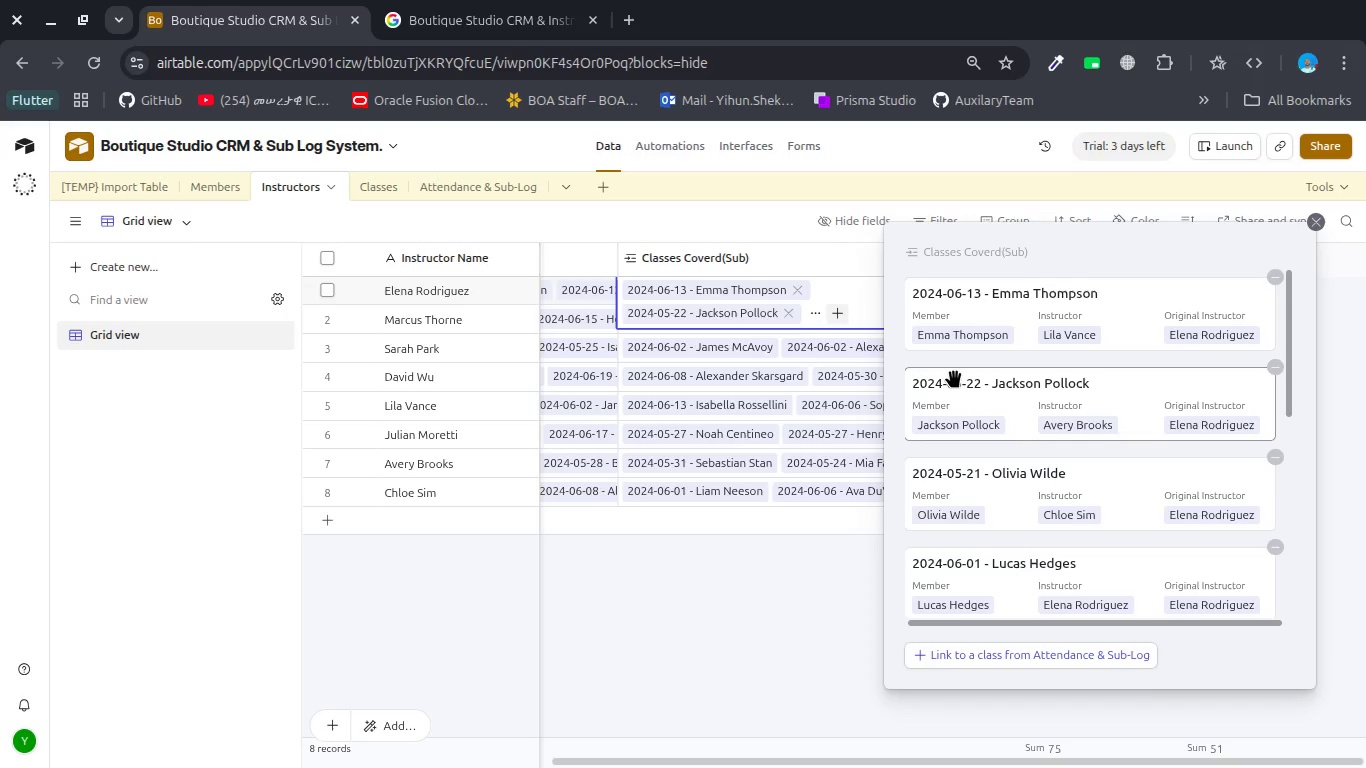 
double_click([951, 332])
 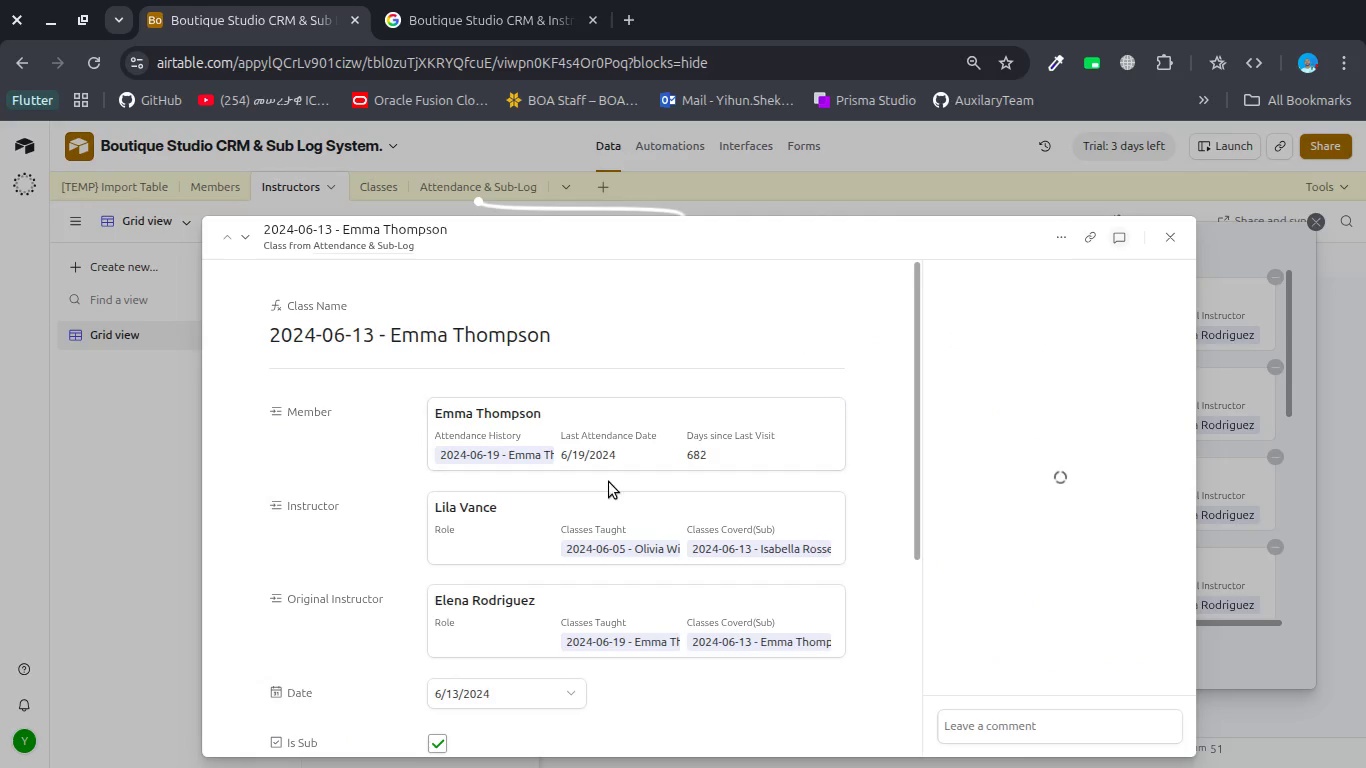 
key(Escape)
 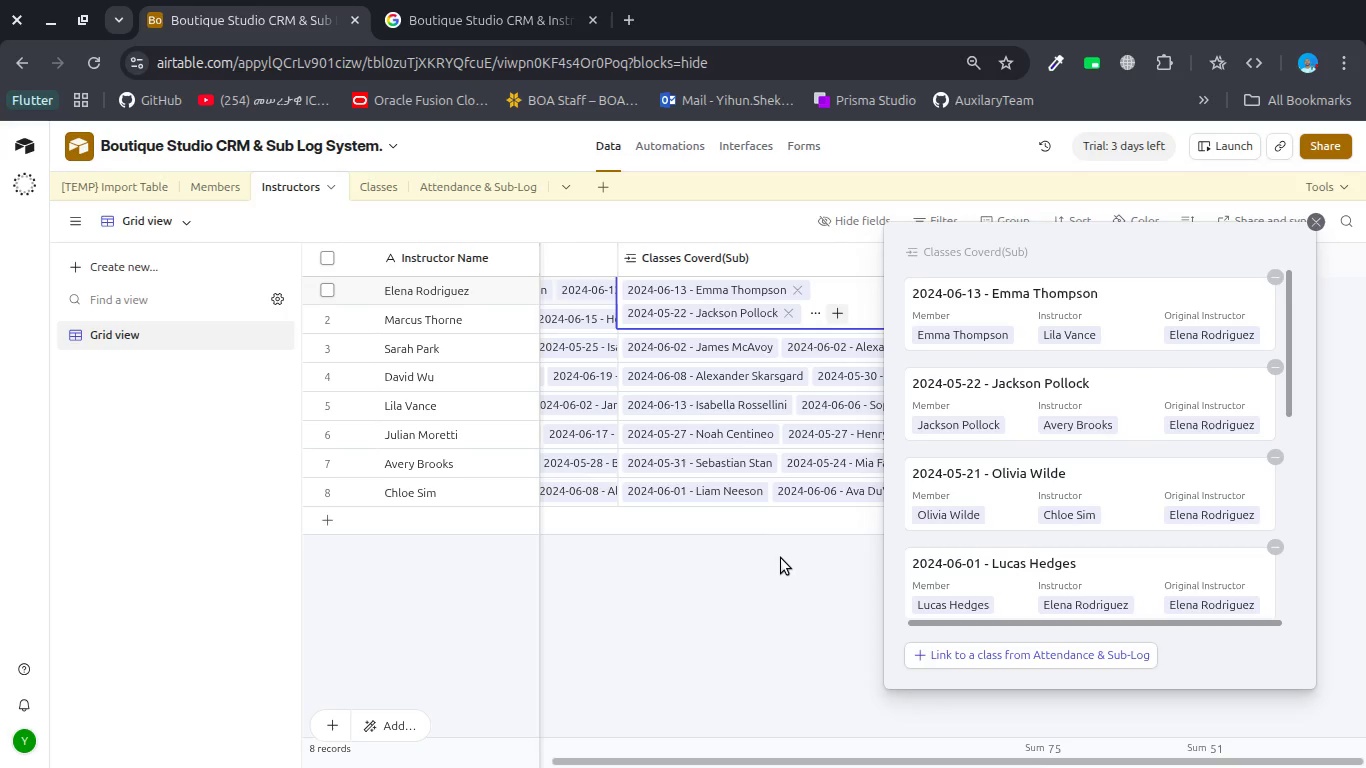 
scroll: coordinate [609, 482], scroll_direction: down, amount: 2.0
 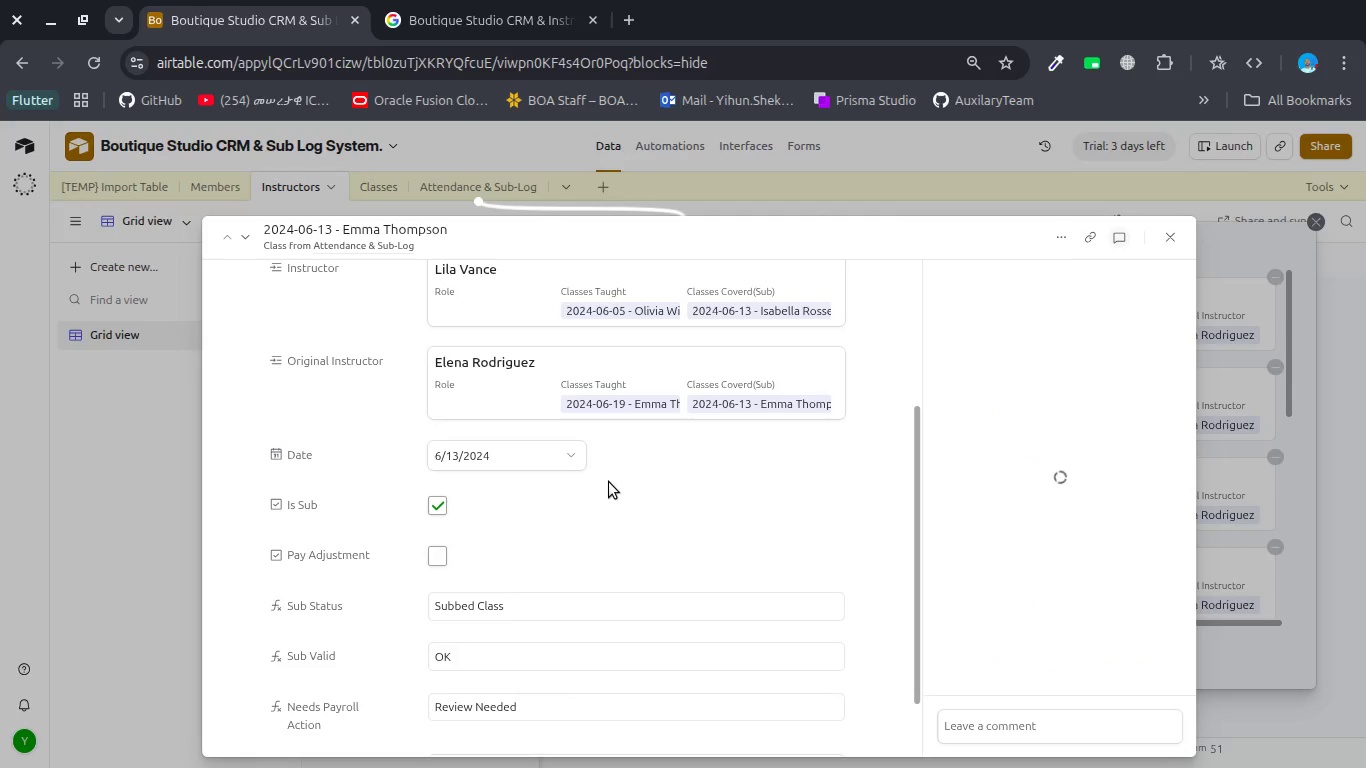 
left_click([781, 559])
 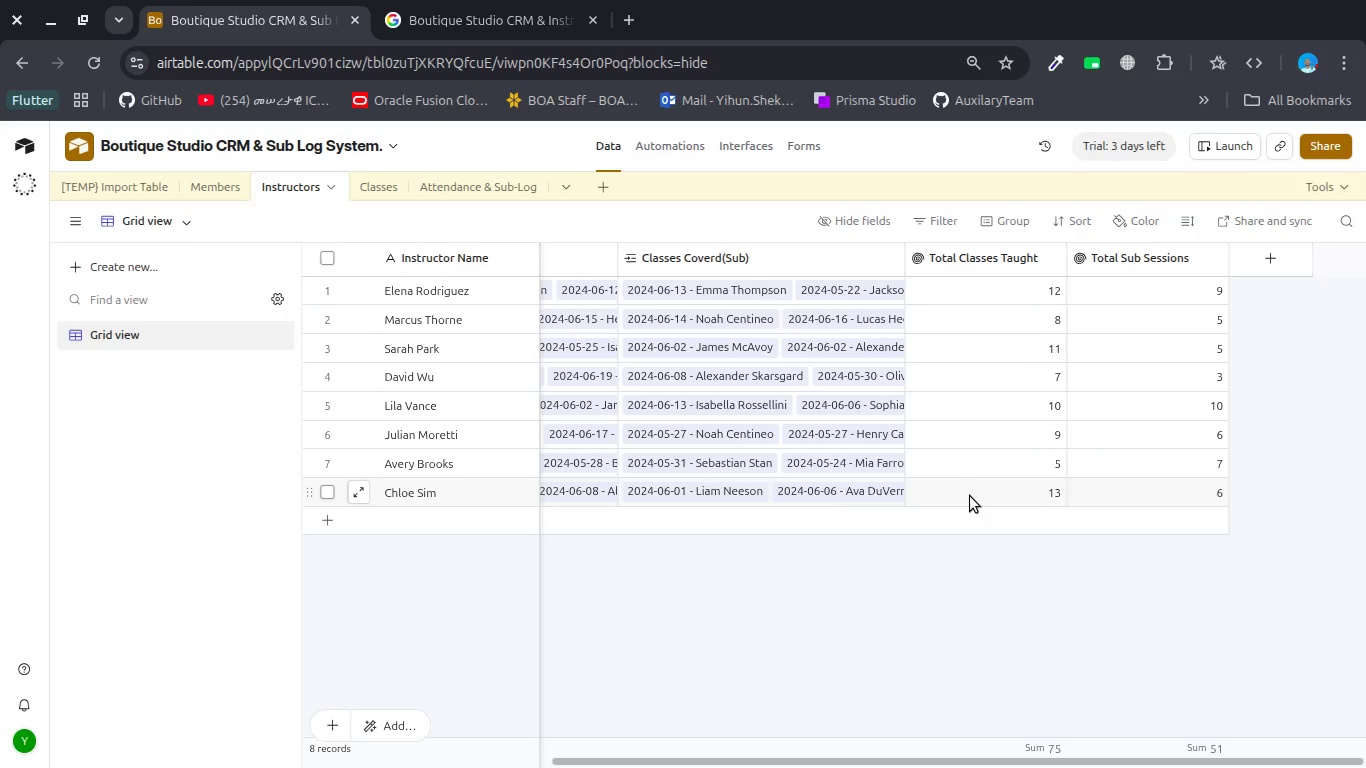 
wait(8.46)
 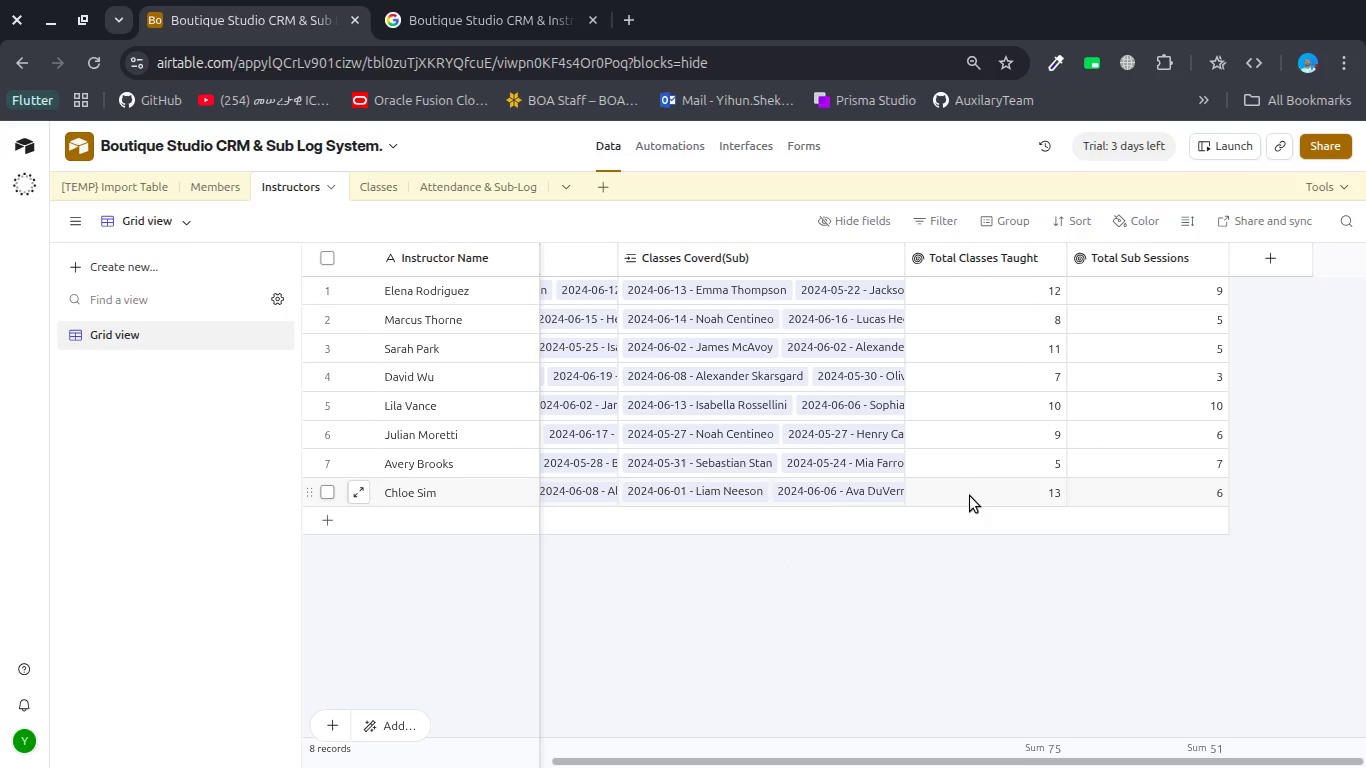 
left_click([1291, 263])
 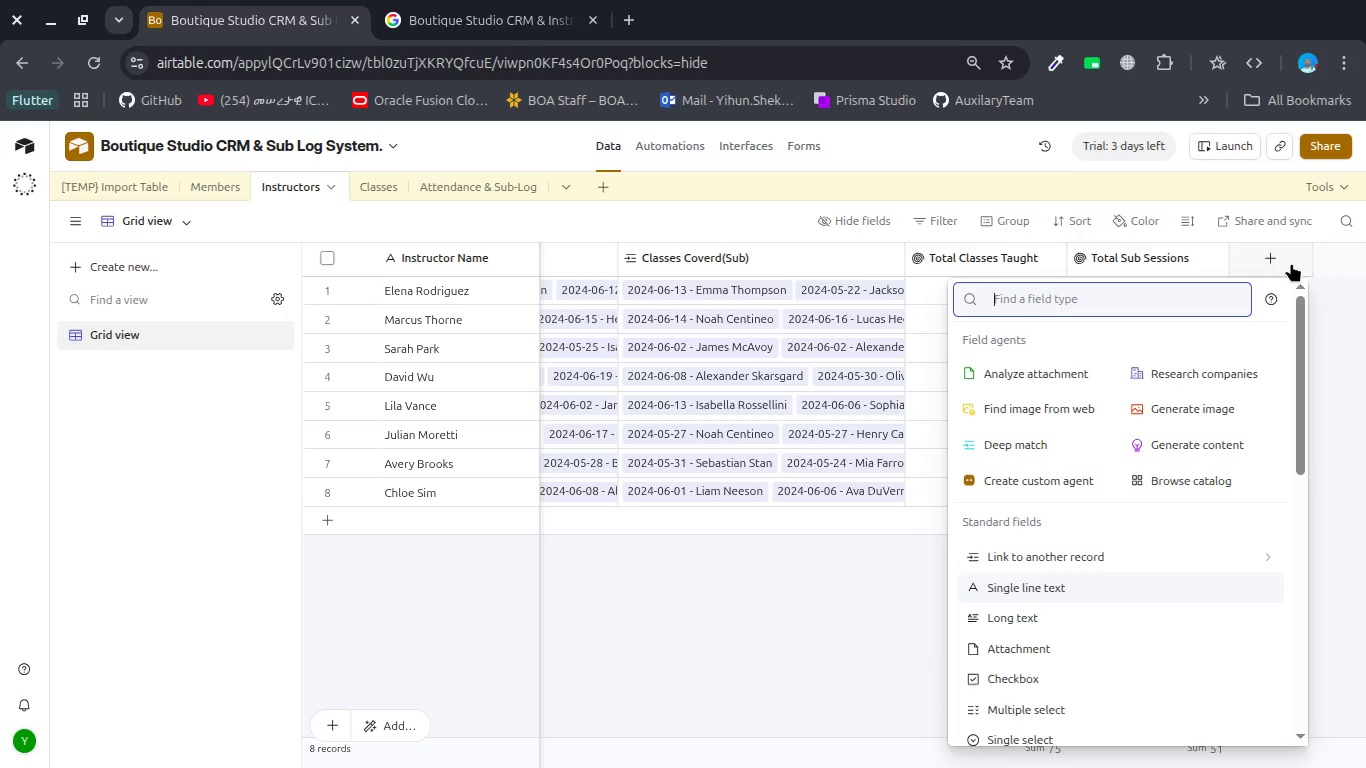 
type(rol)
 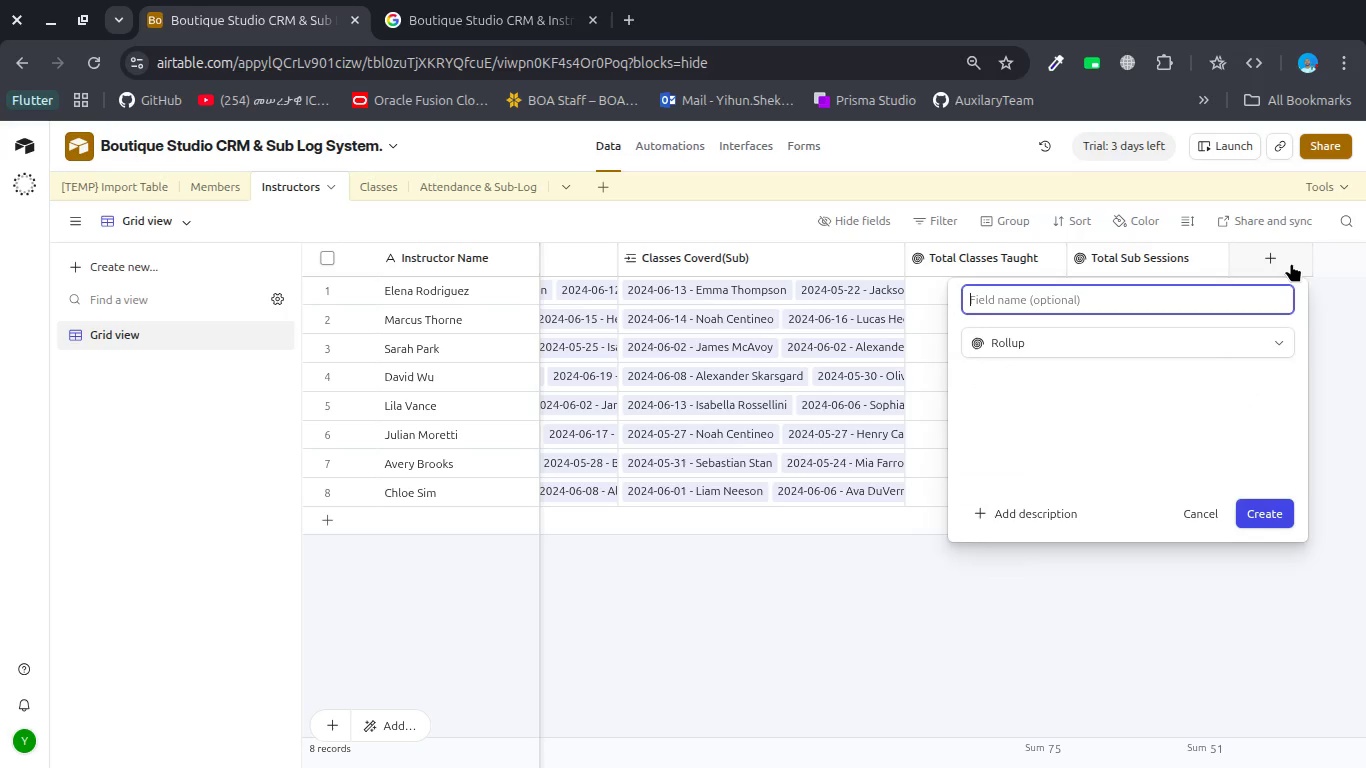 
key(Enter)
 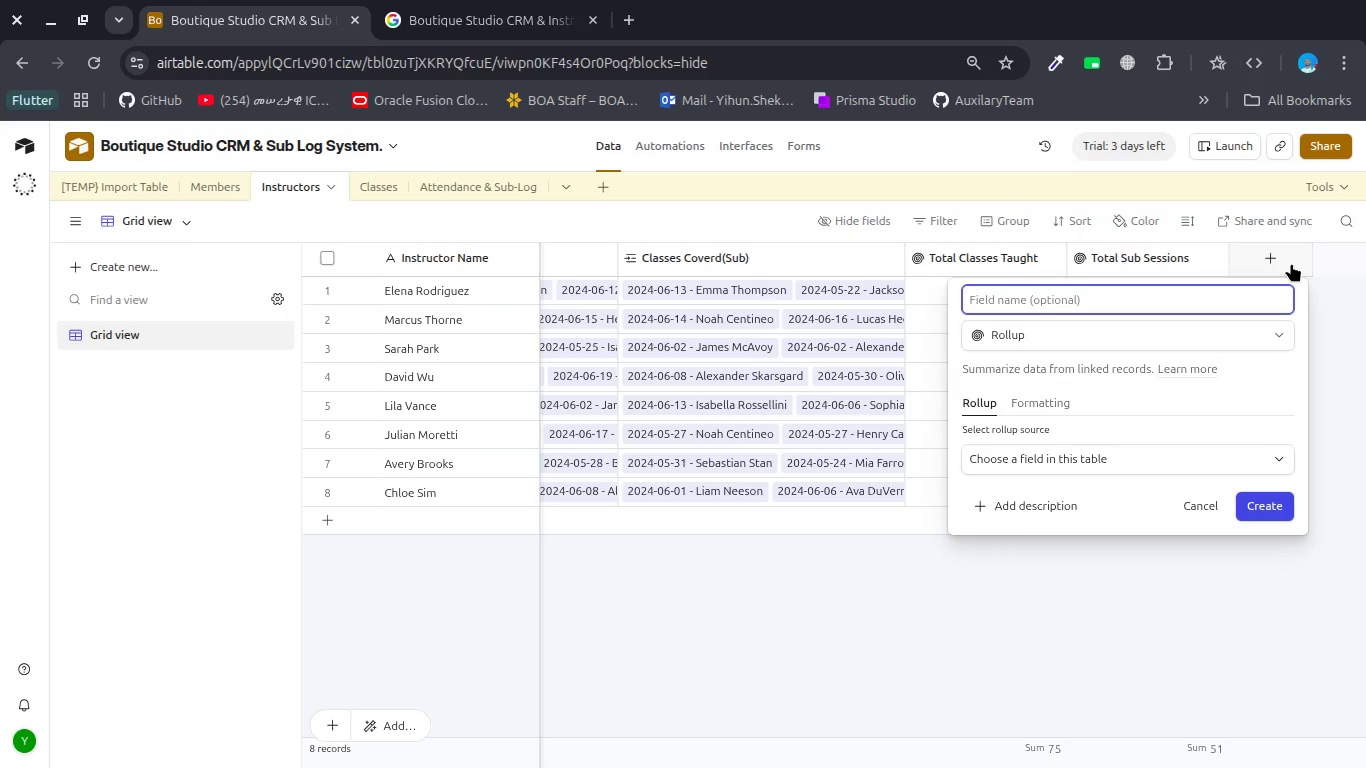 
type(Sub Pay Cunt)
 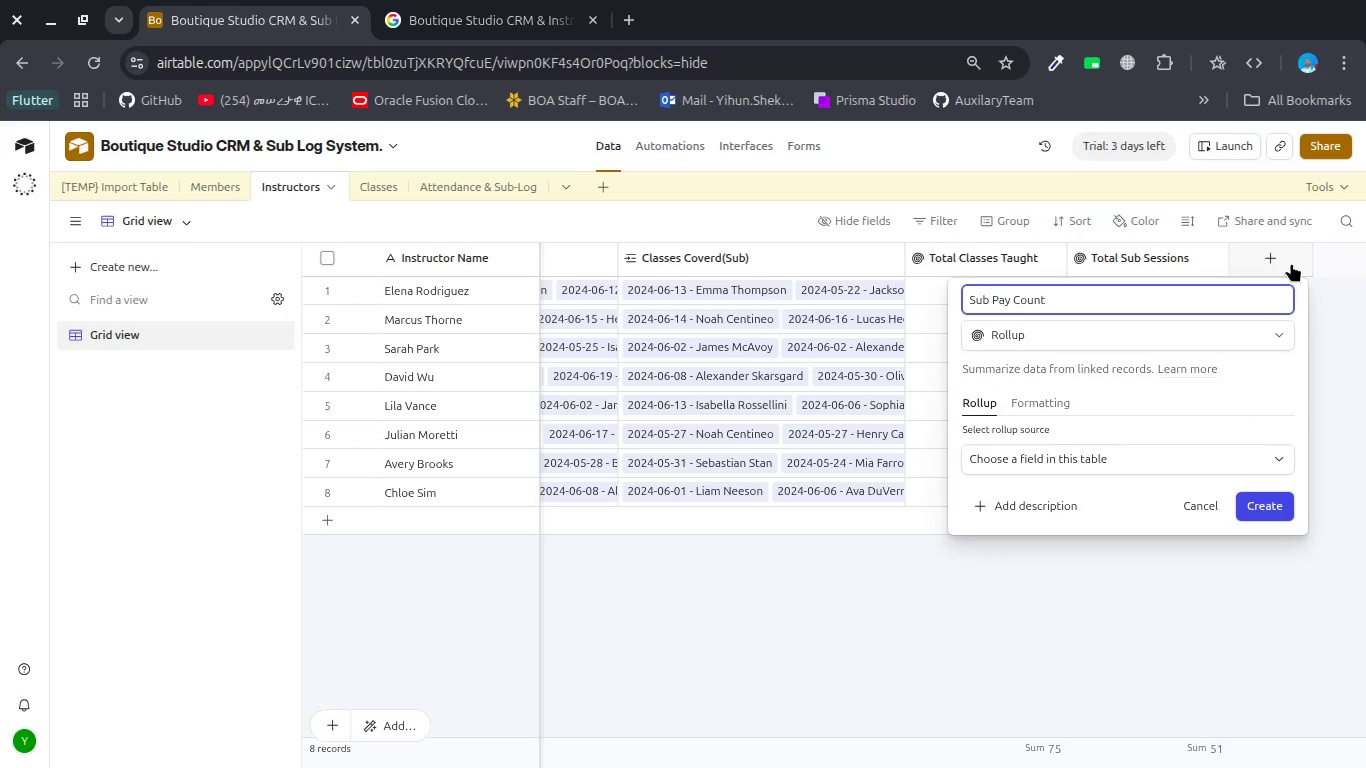 
 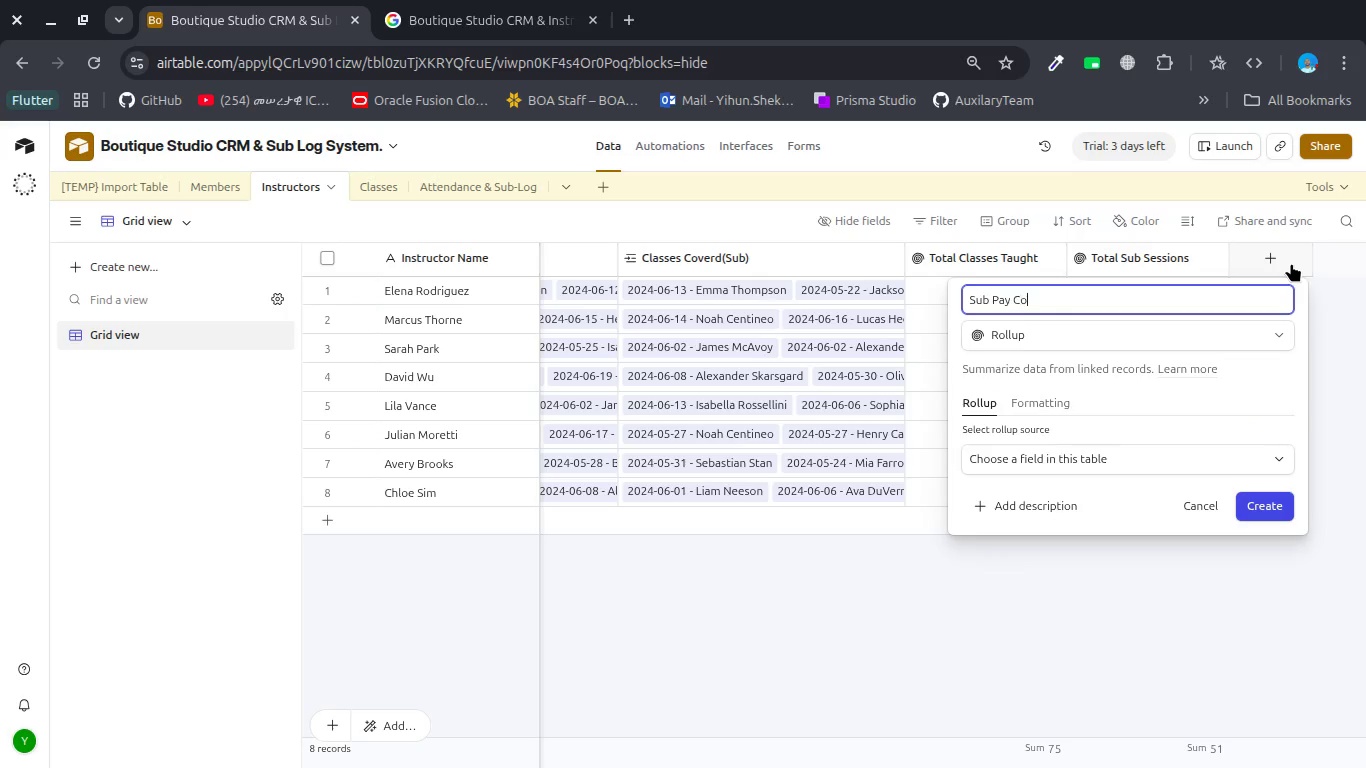 
hold_key(key=O, duration=0.39)
 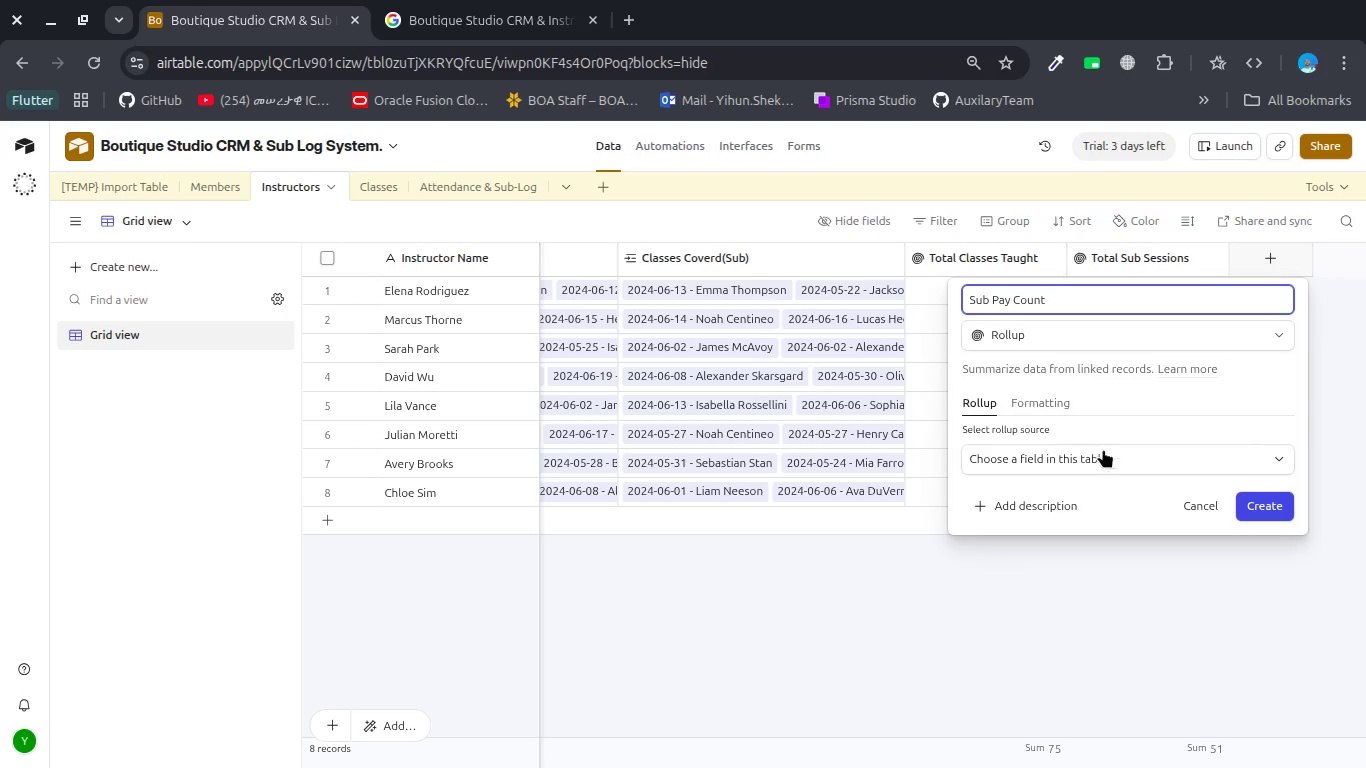 
left_click([1104, 453])
 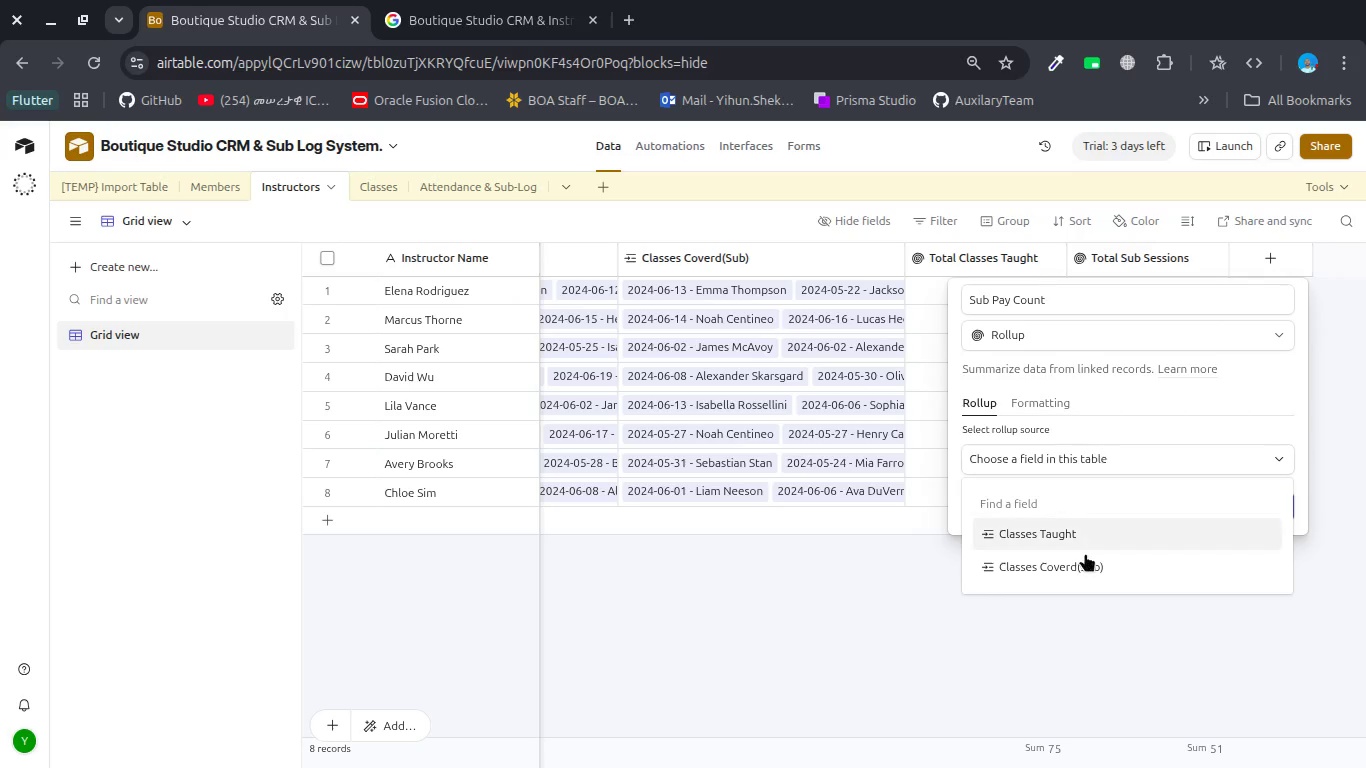 
left_click([1085, 560])
 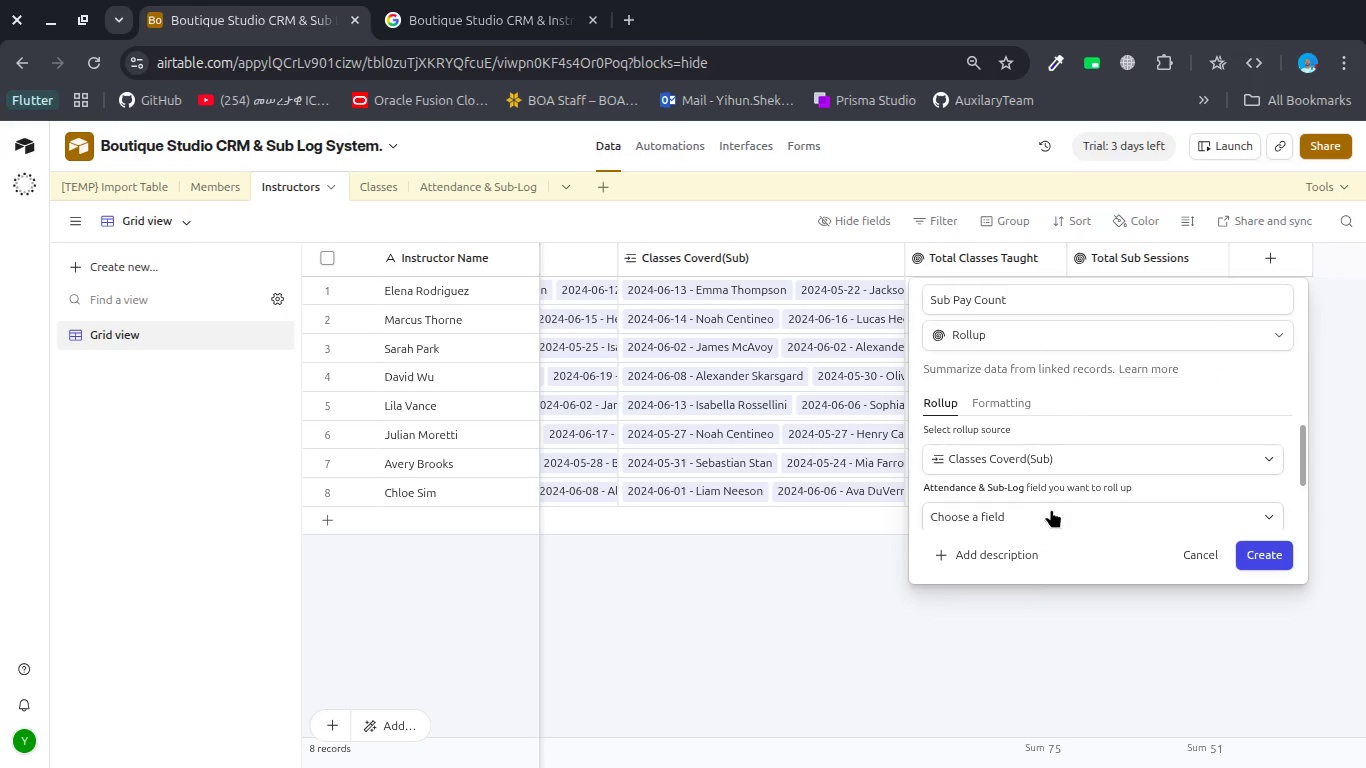 
left_click([1051, 509])
 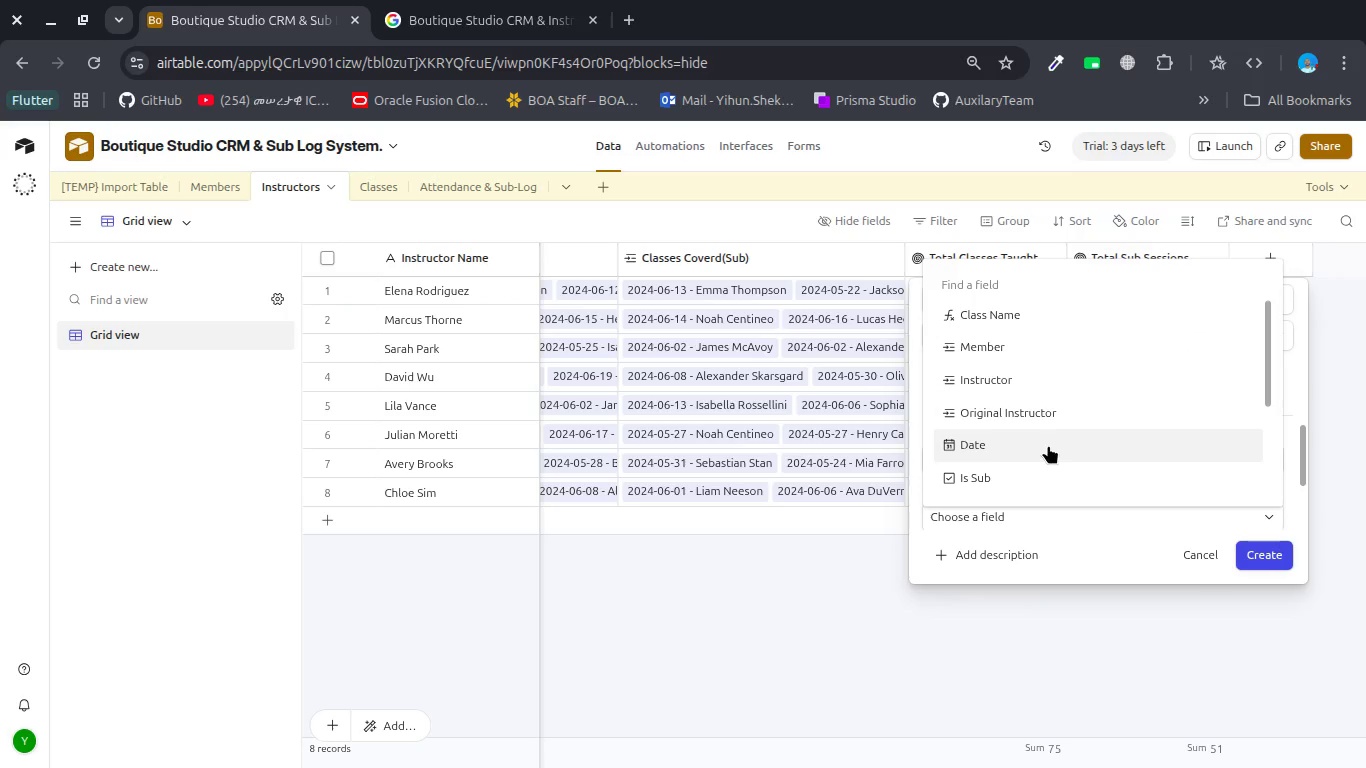 
scroll: coordinate [1048, 445], scroll_direction: down, amount: 5.0
 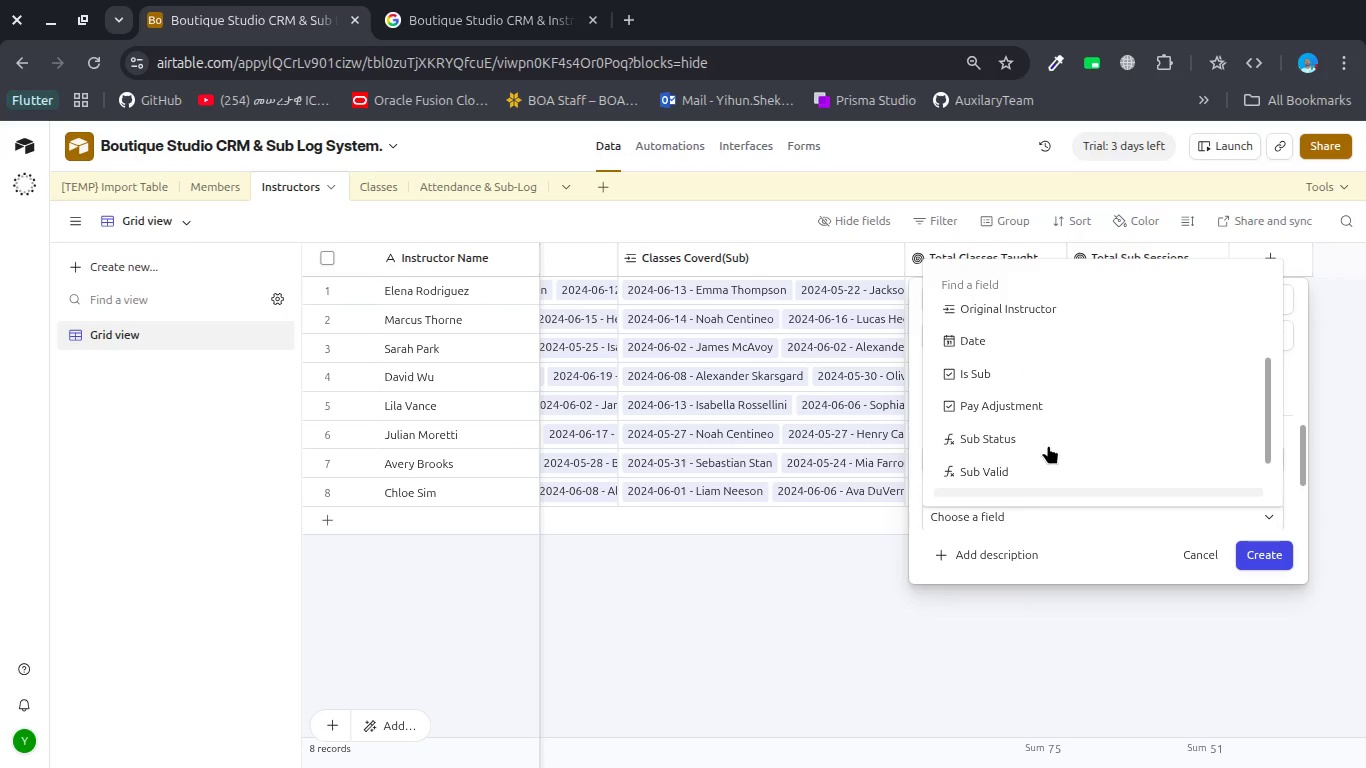 
left_click([1035, 403])
 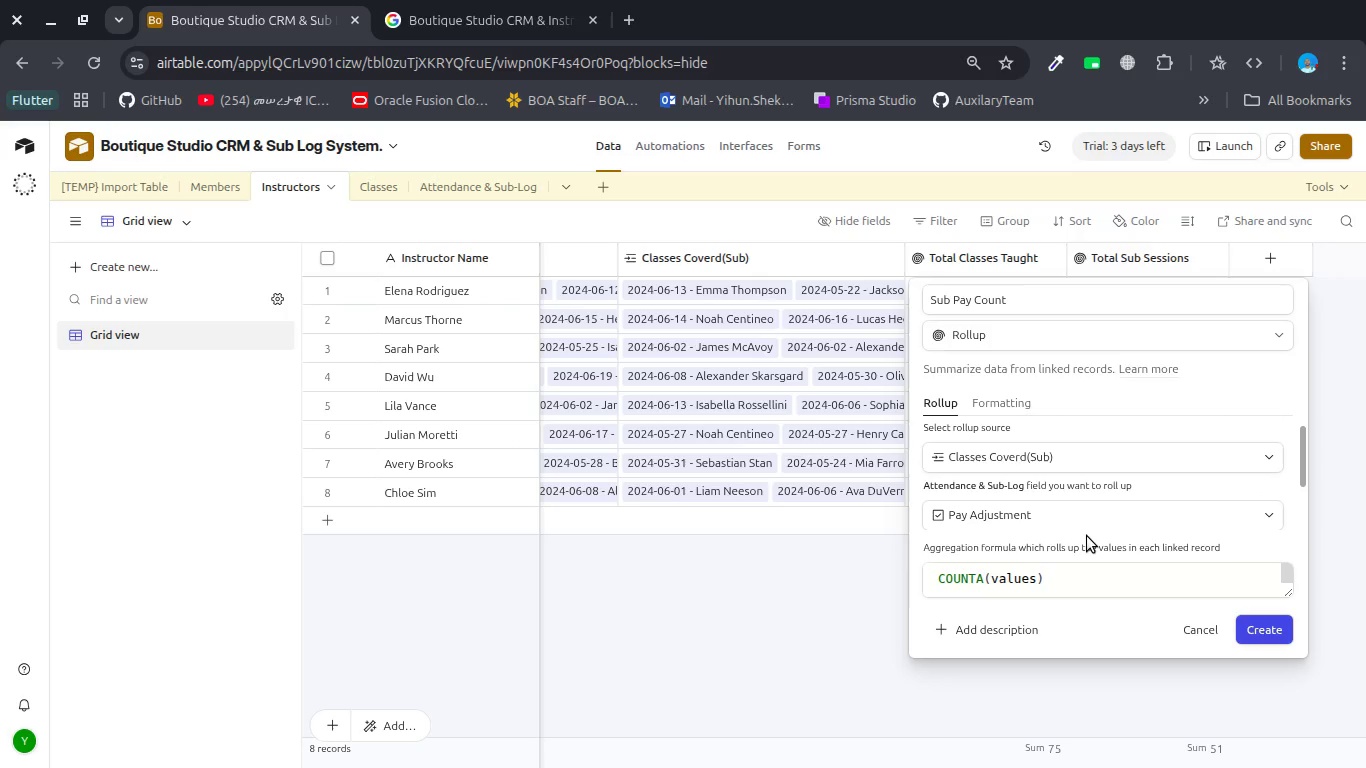 
scroll: coordinate [1087, 536], scroll_direction: down, amount: 2.0
 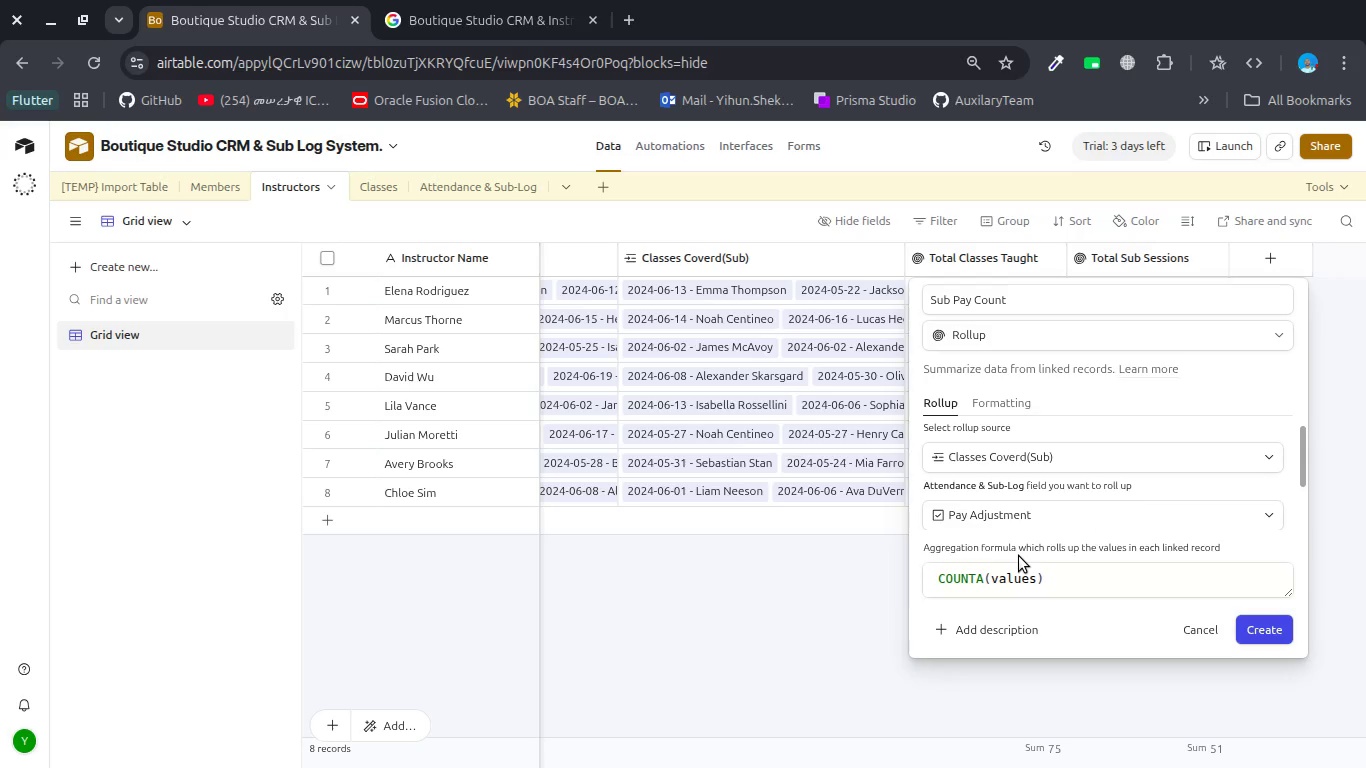 
left_click([960, 580])
 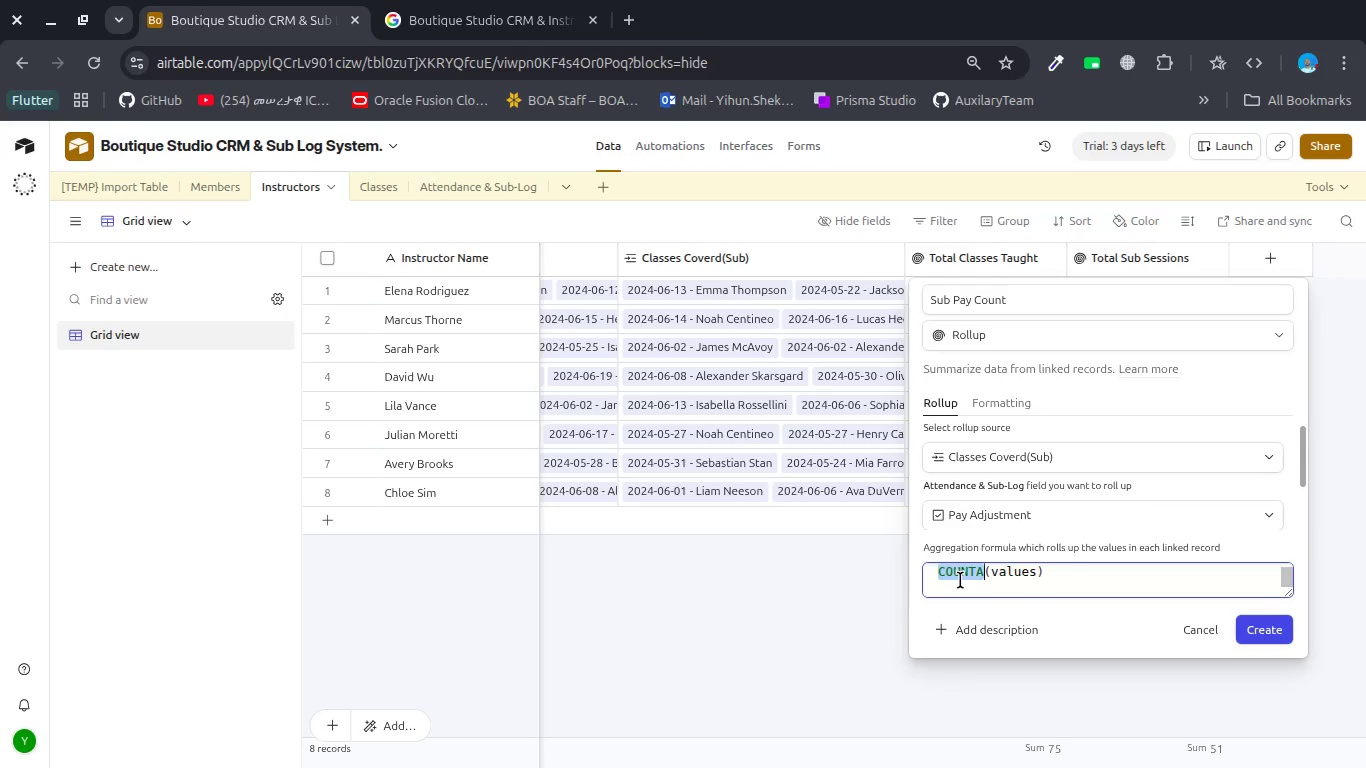 
double_click([960, 580])
 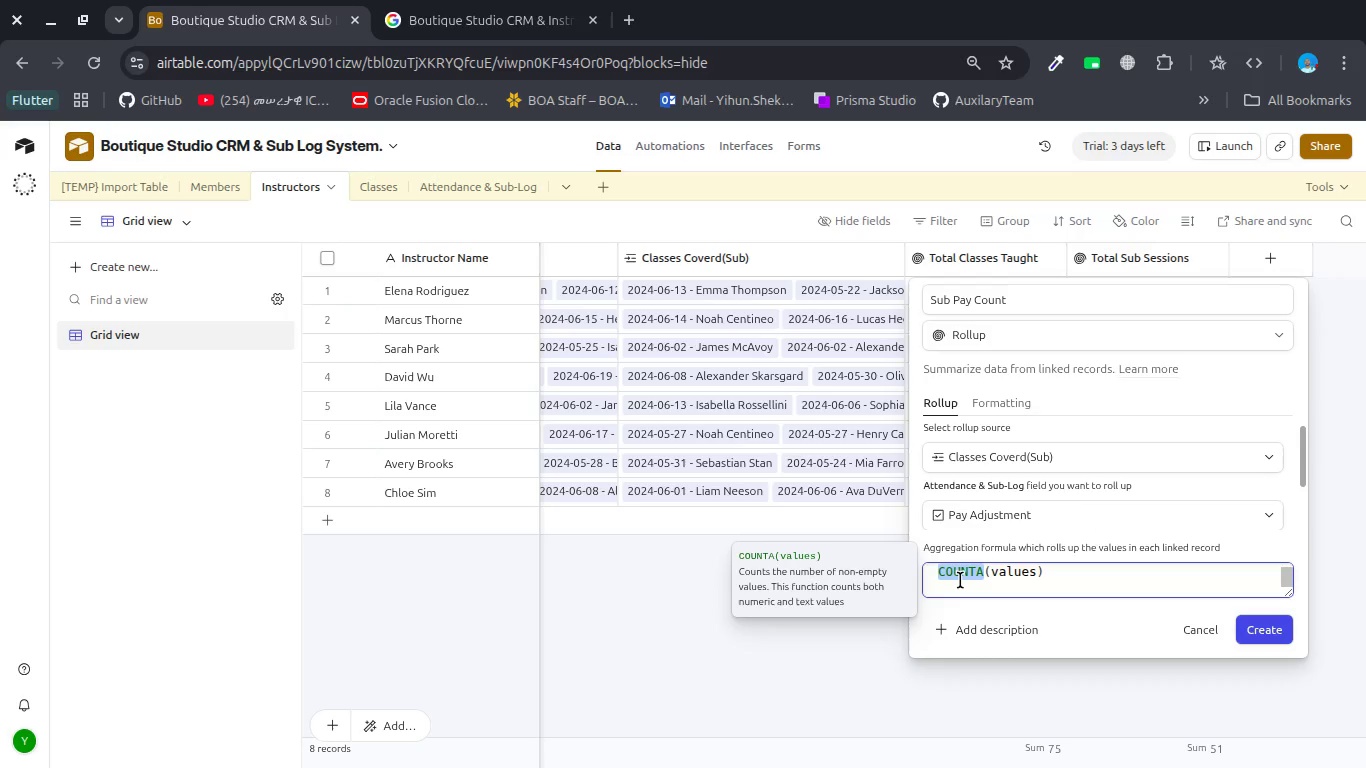 
type(SUM)
 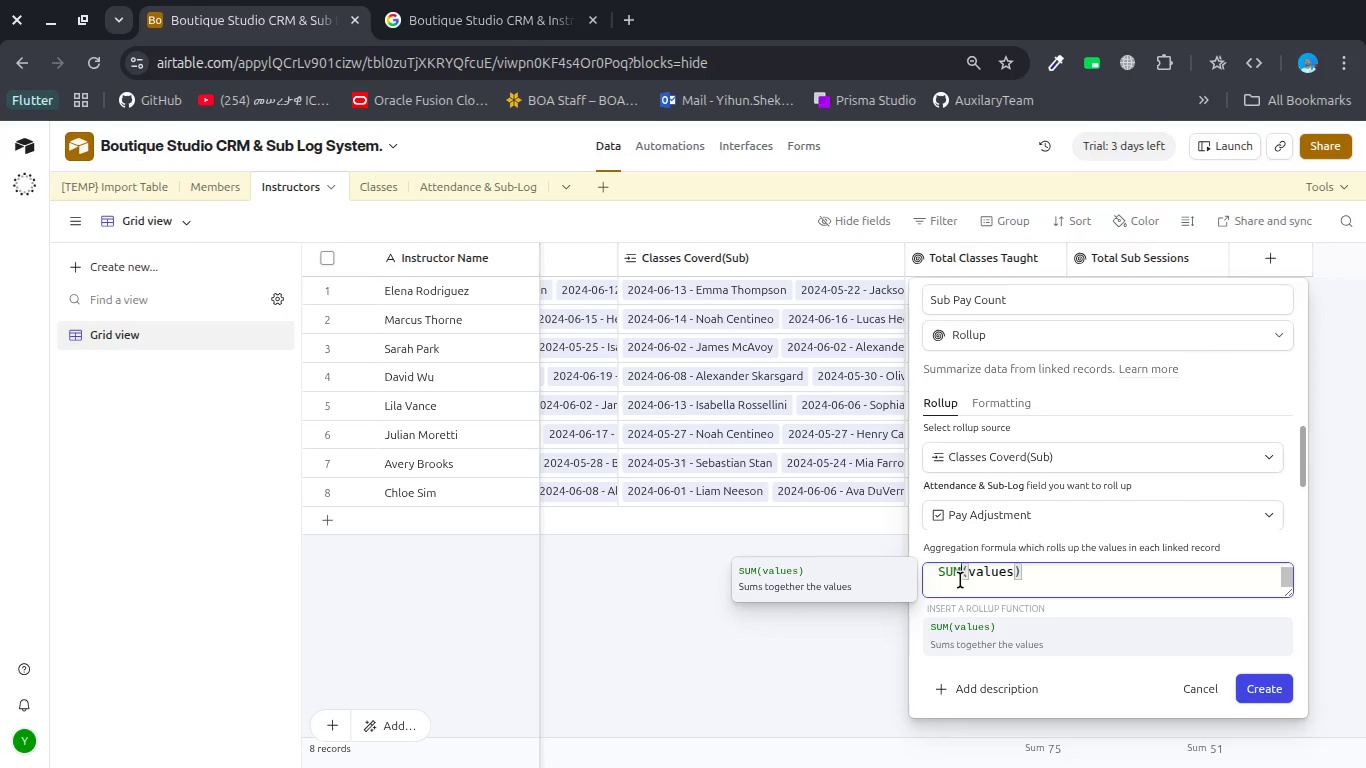 
wait(14.0)
 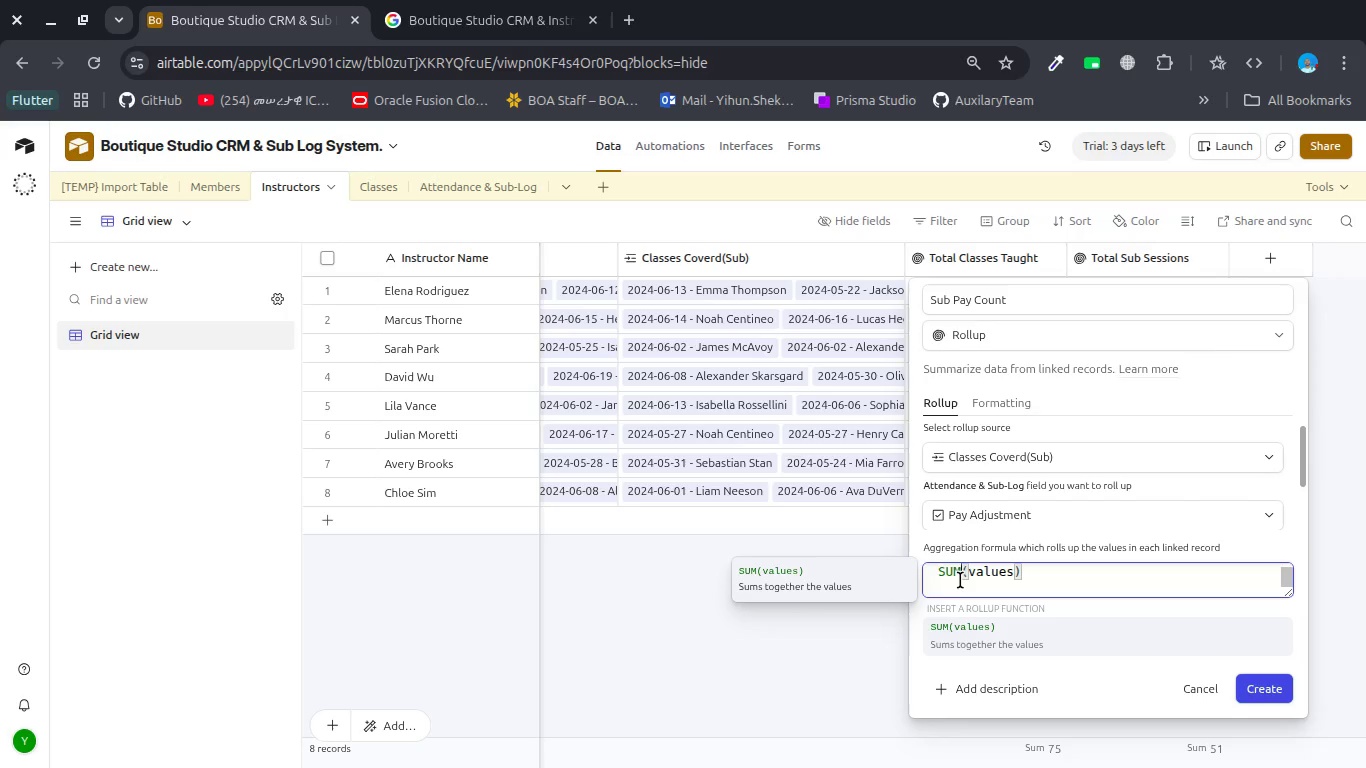 
left_click([1207, 515])
 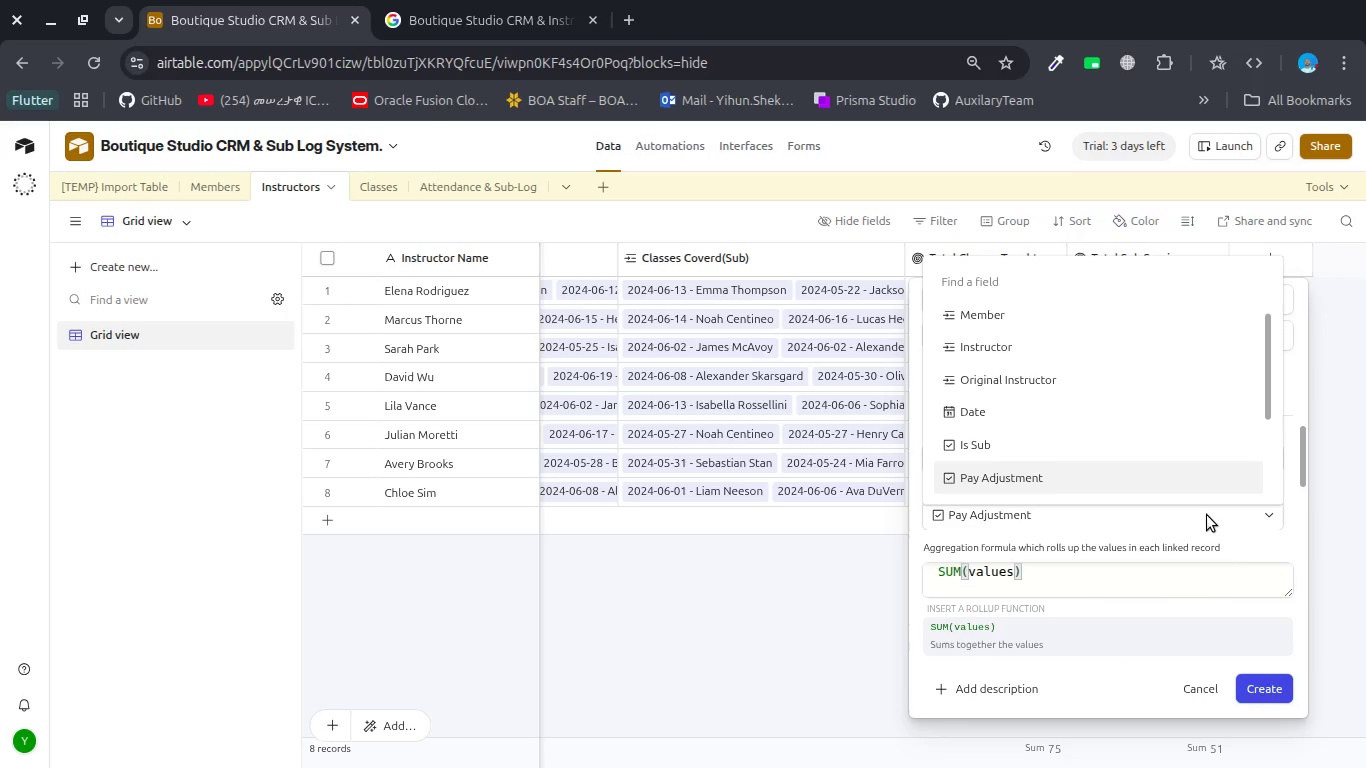 
left_click([1207, 515])
 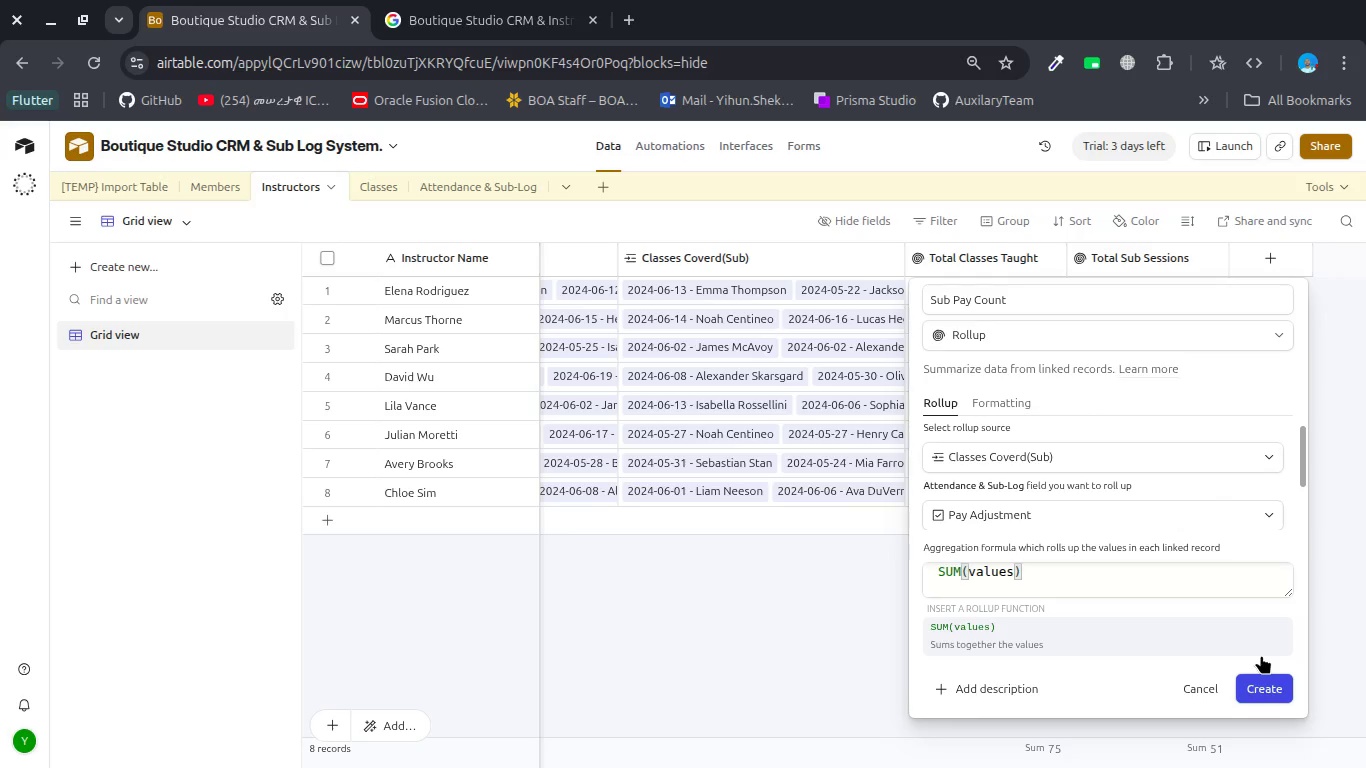 
left_click([1276, 685])
 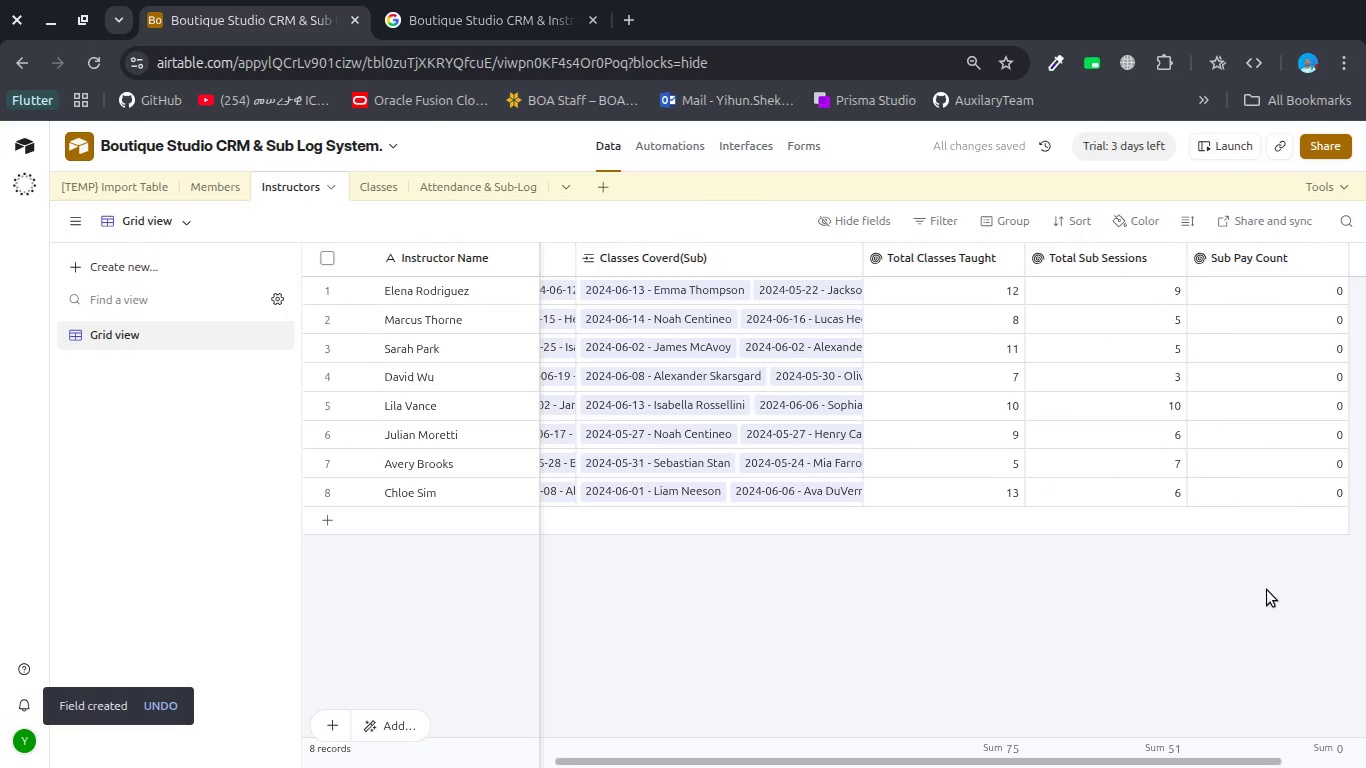 
scroll: coordinate [1267, 590], scroll_direction: down, amount: 5.0
 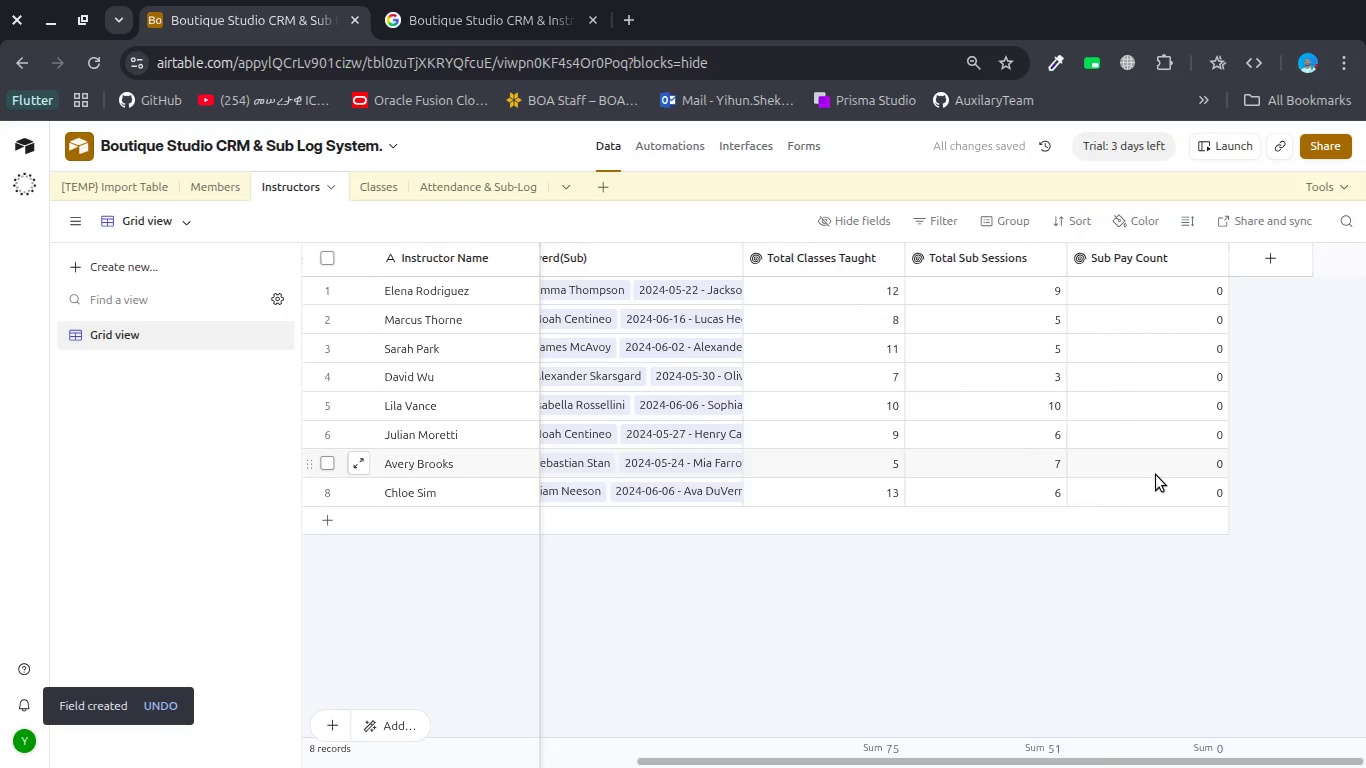 
scroll: coordinate [1156, 475], scroll_direction: up, amount: 3.0
 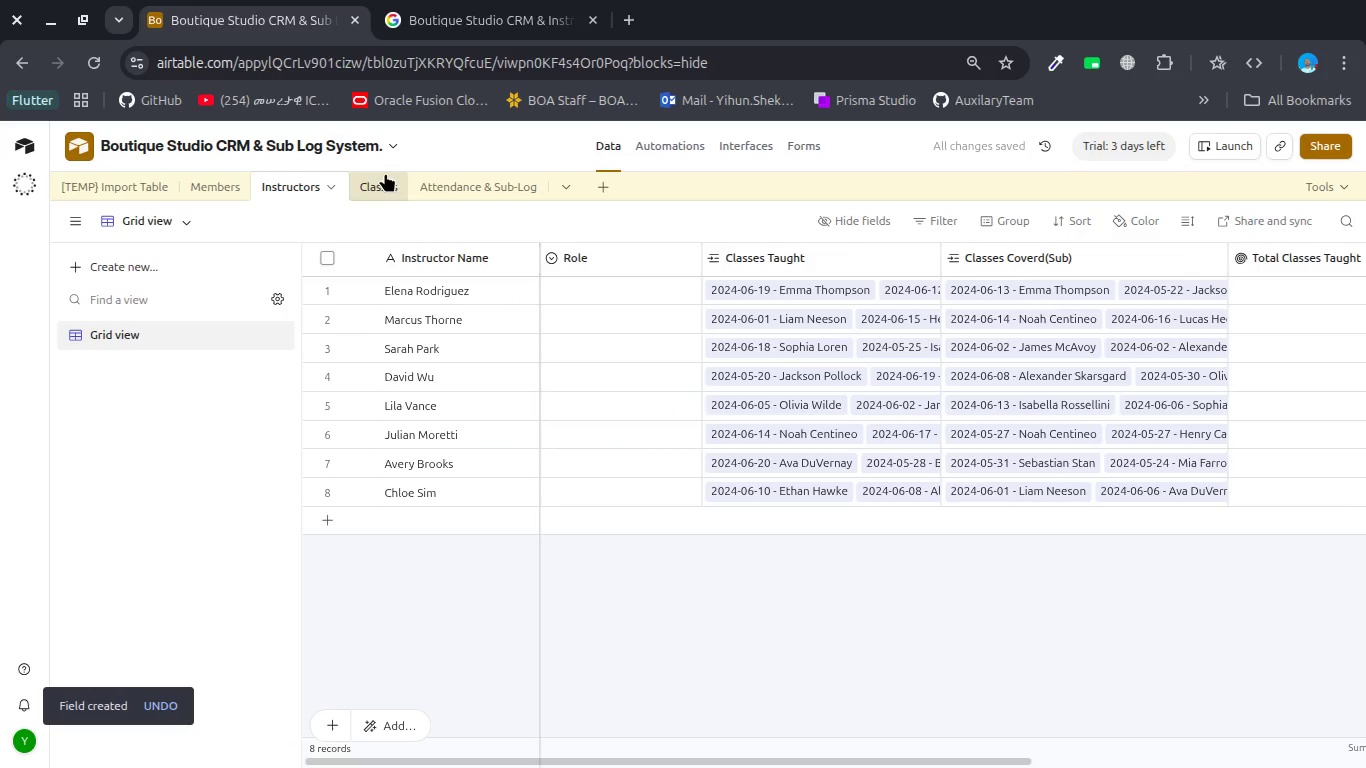 
left_click([454, 178])
 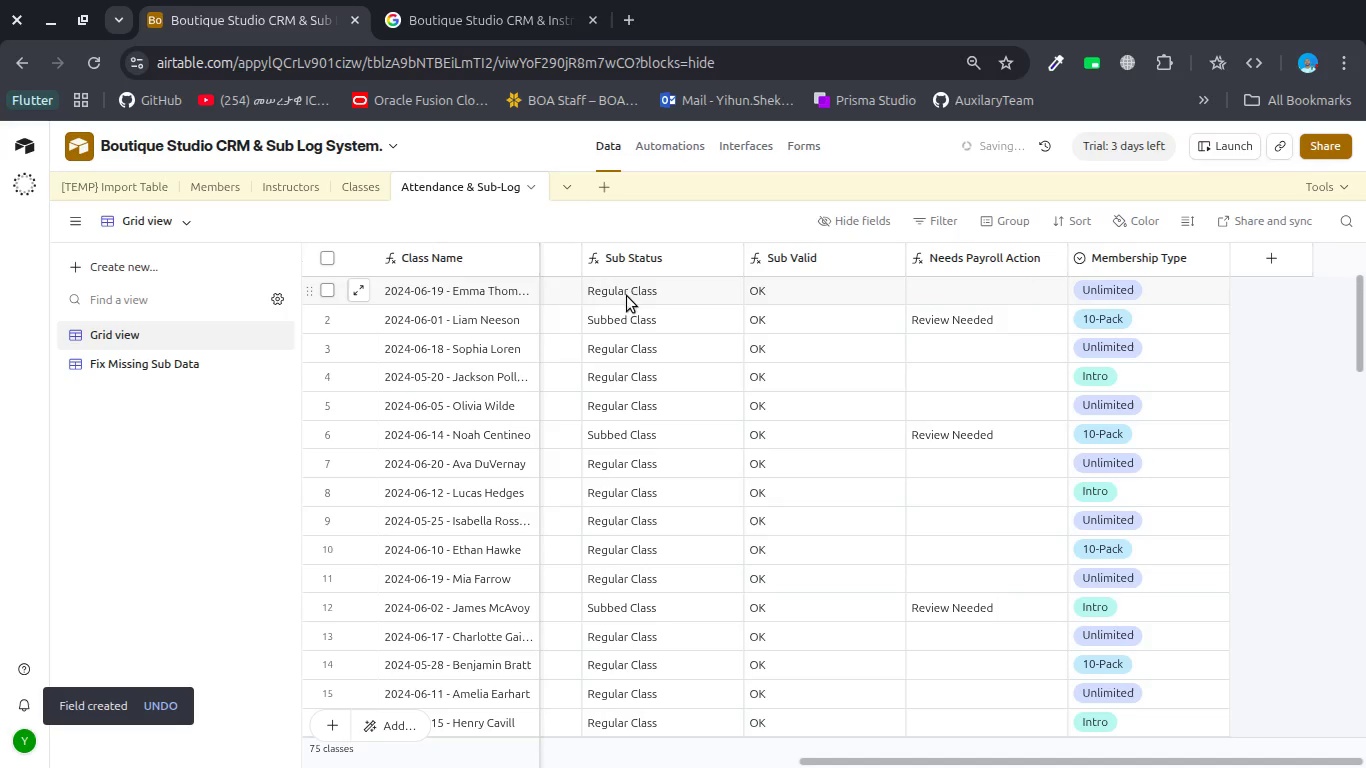 
scroll: coordinate [645, 296], scroll_direction: down, amount: 1.0
 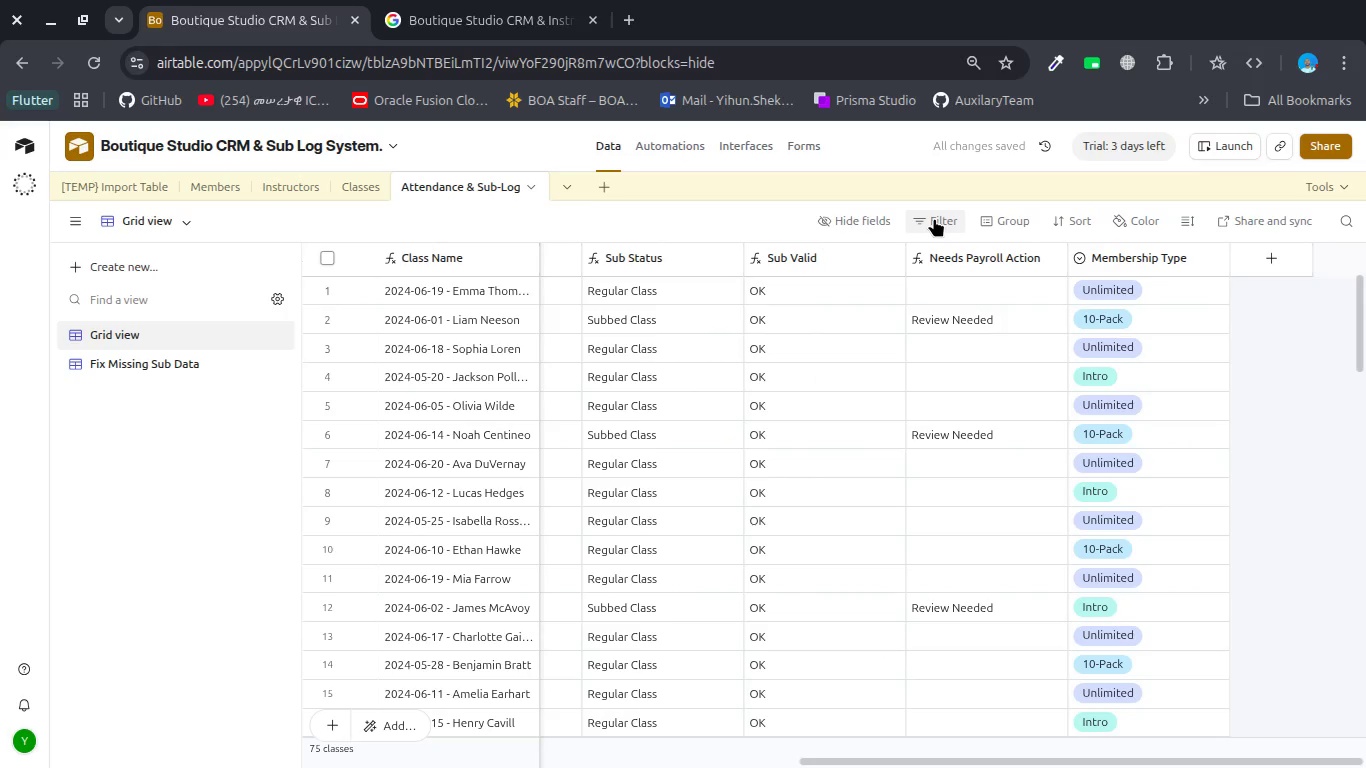 
left_click([934, 218])
 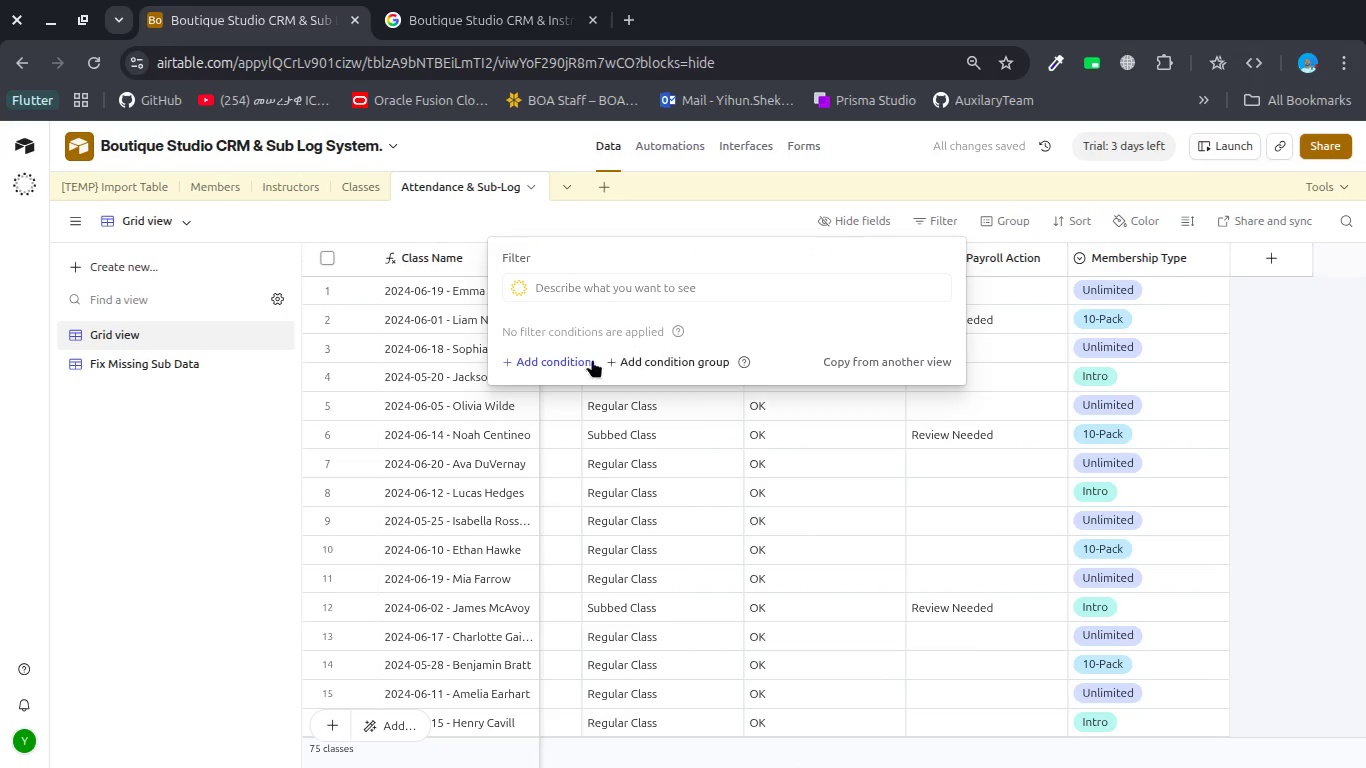 
left_click([552, 363])
 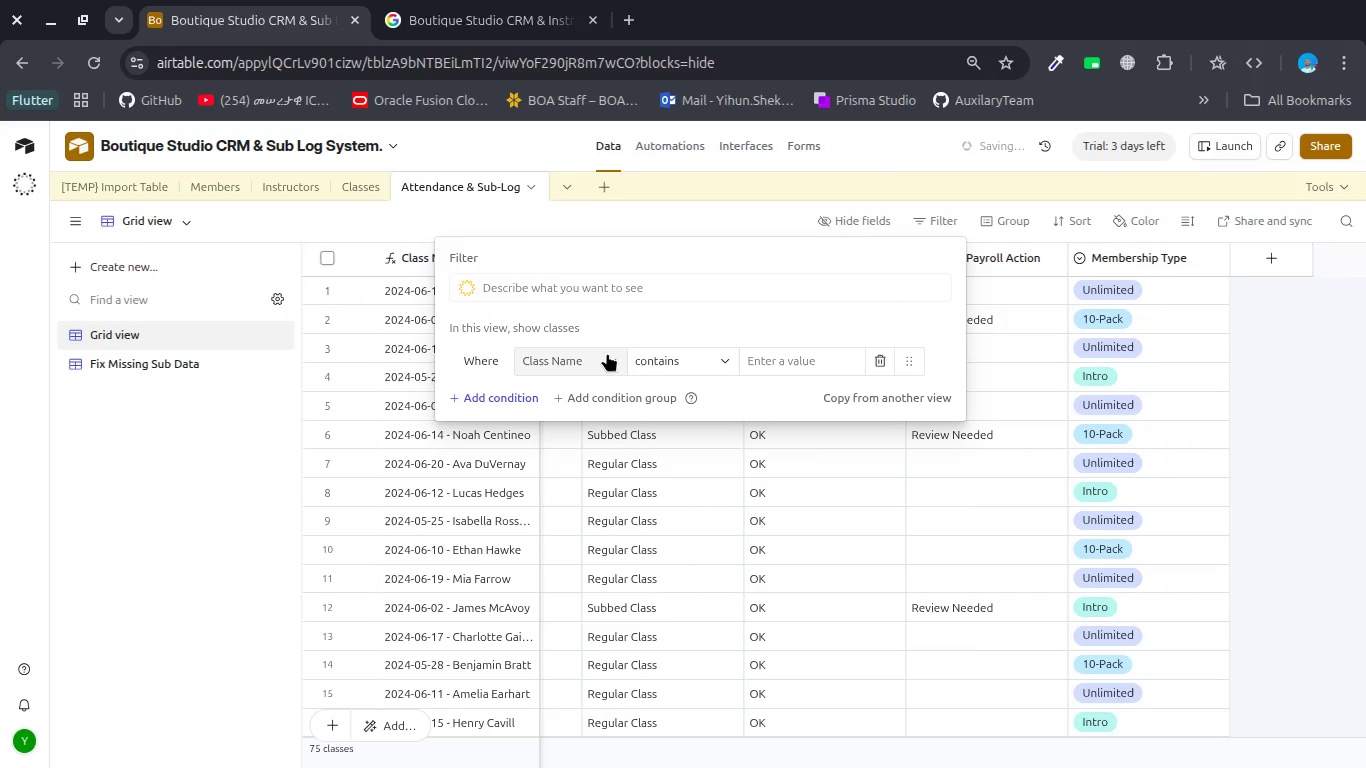 
left_click([607, 353])
 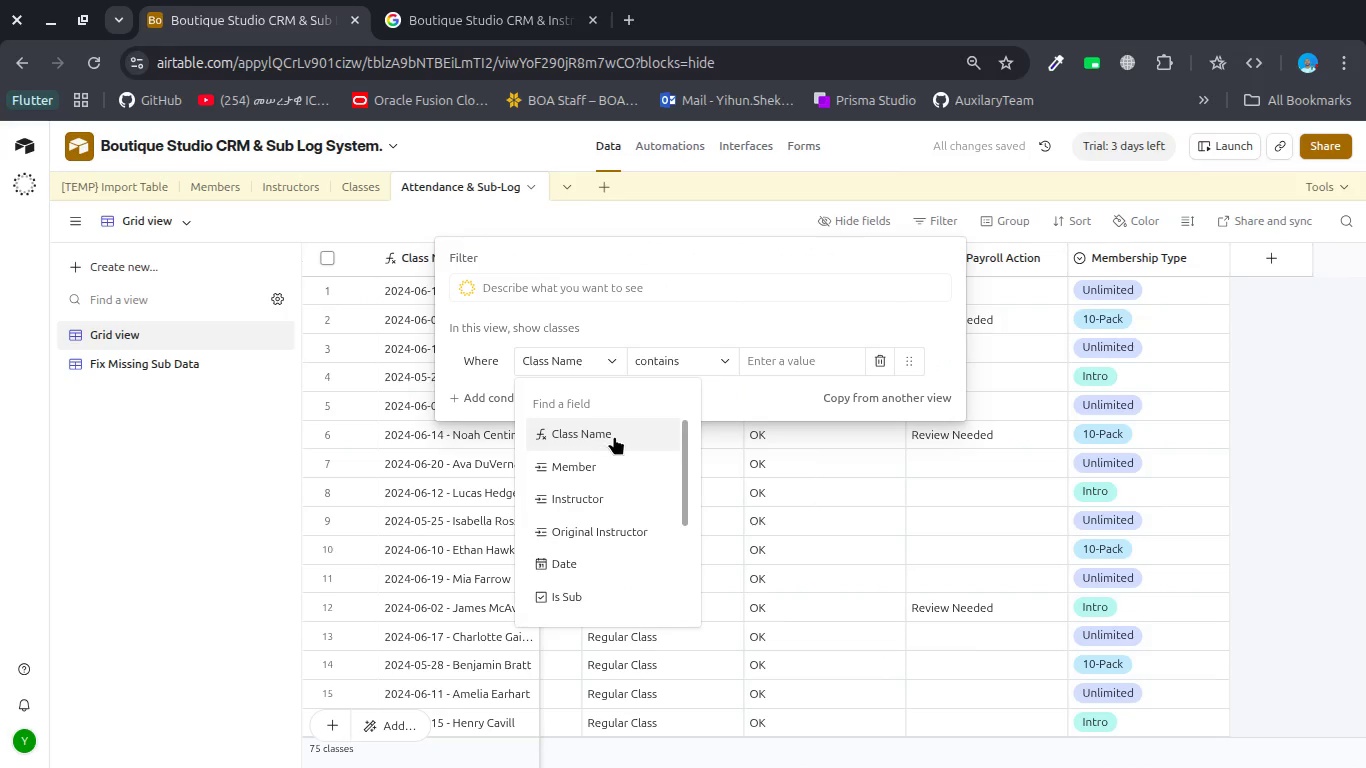 
left_click([607, 473])
 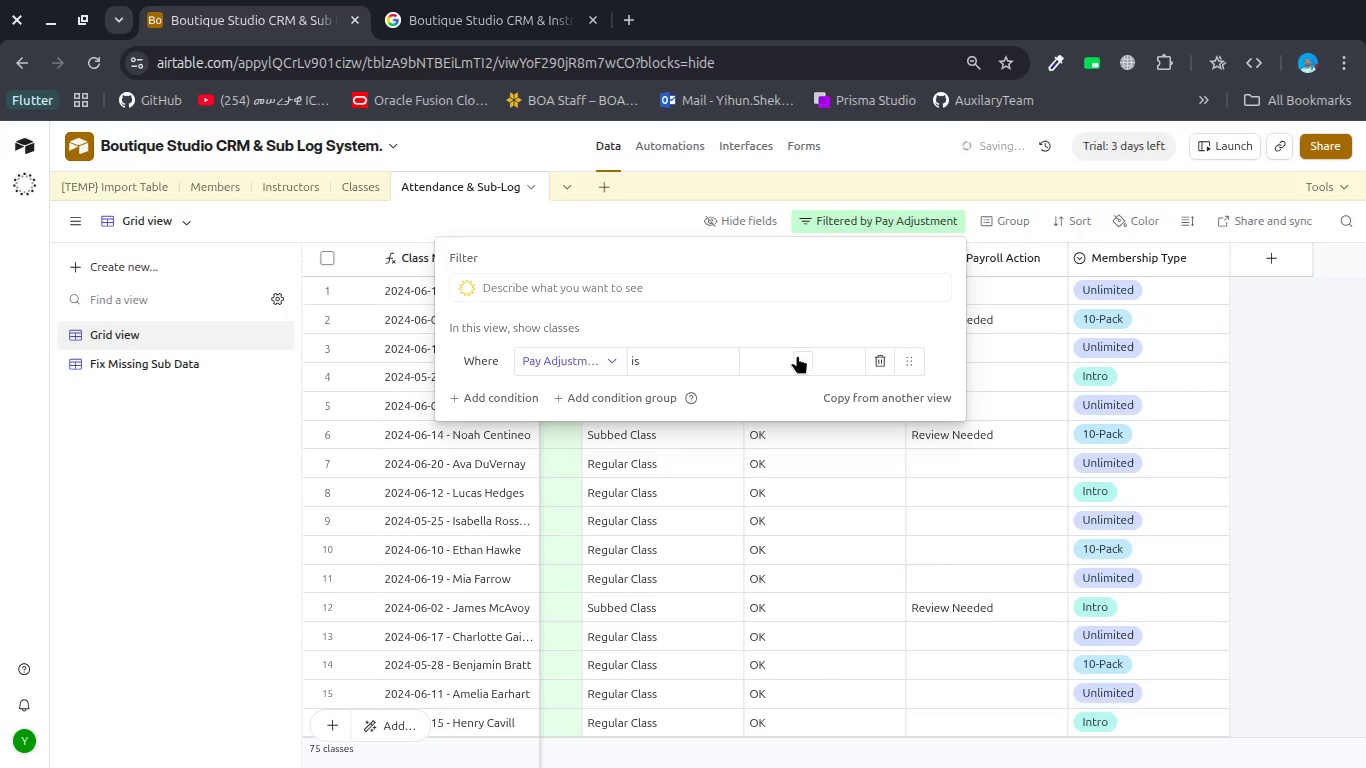 
scroll: coordinate [614, 436], scroll_direction: down, amount: 1.0
 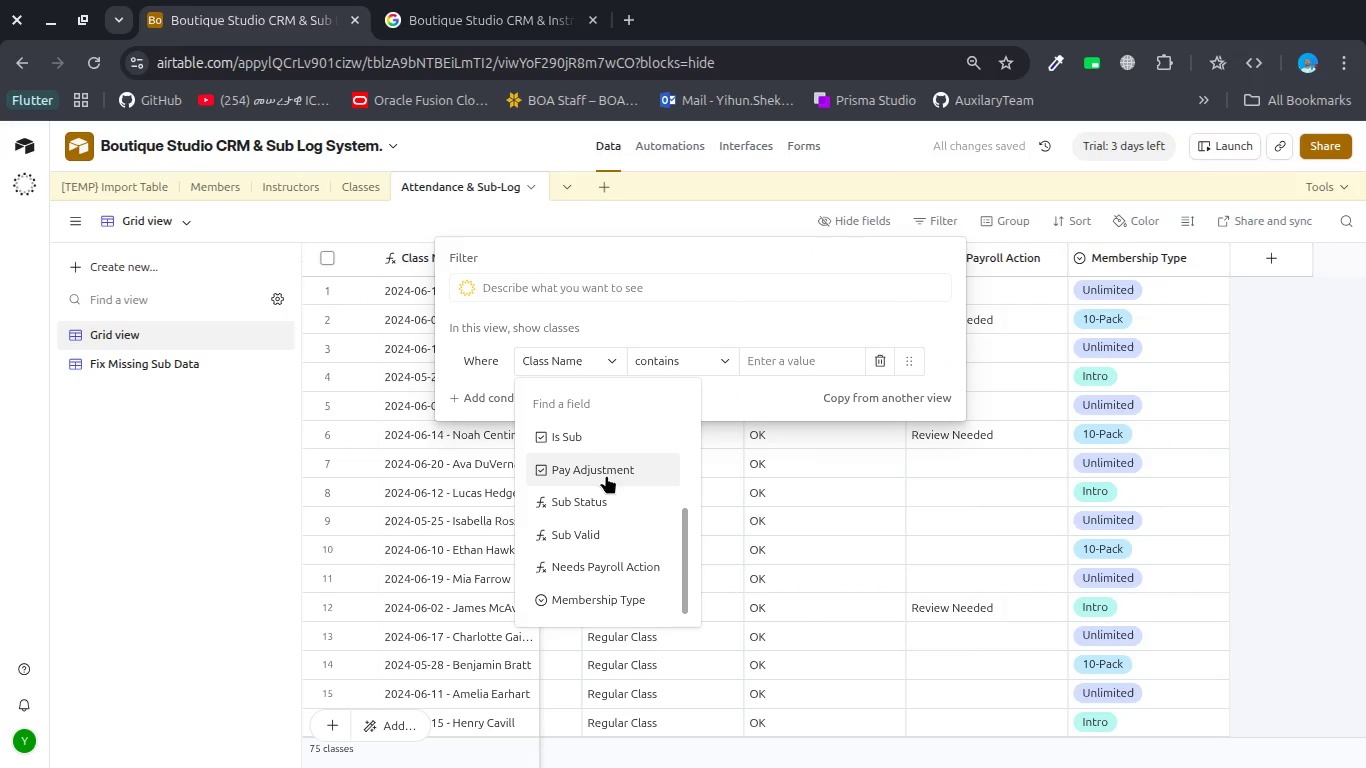 
left_click([795, 355])
 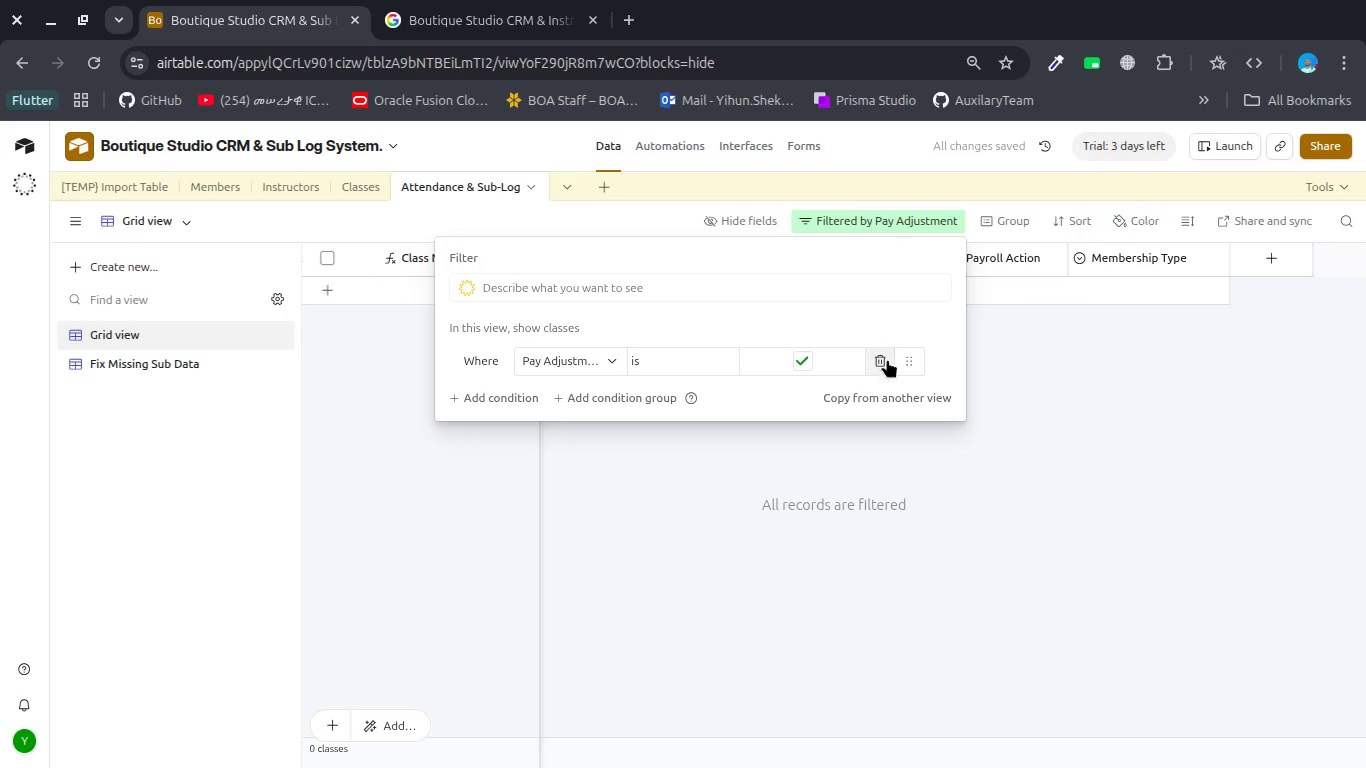 
left_click([880, 363])
 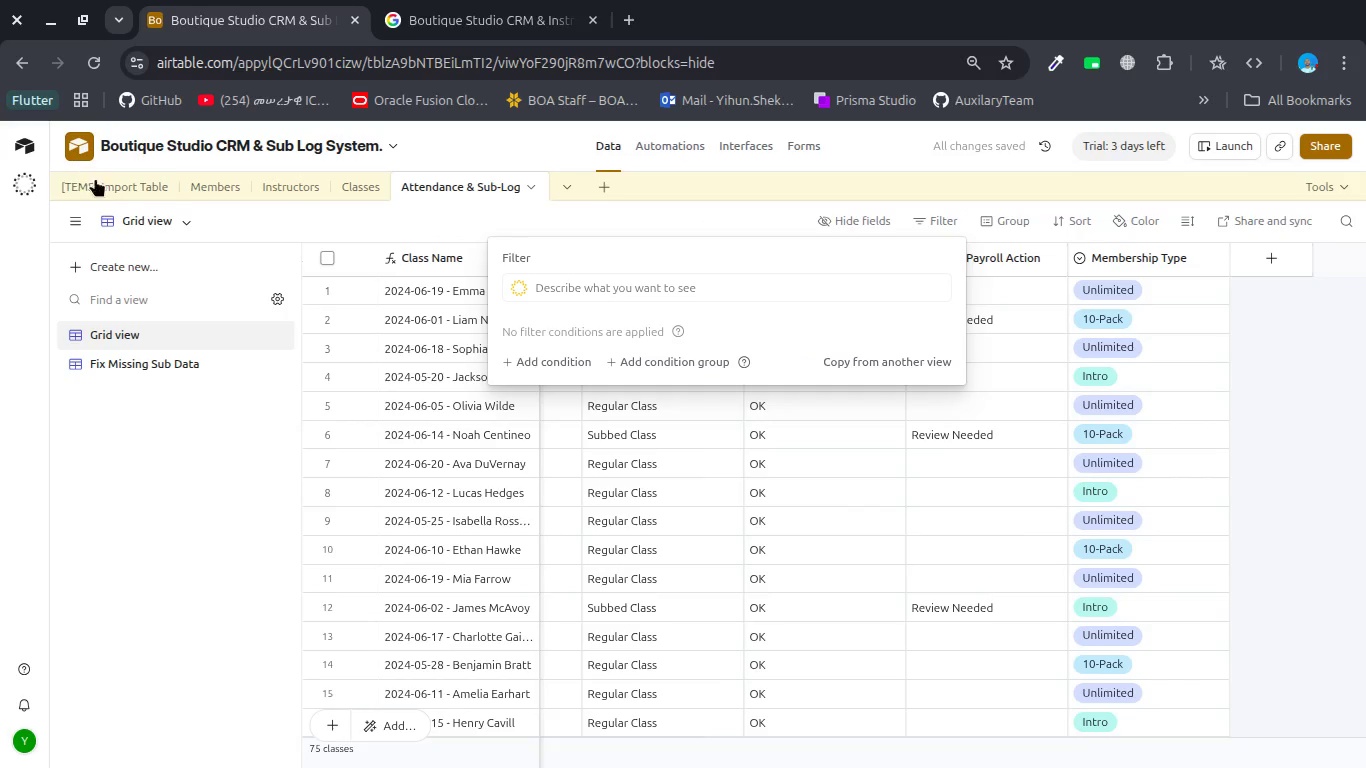 
left_click([104, 183])
 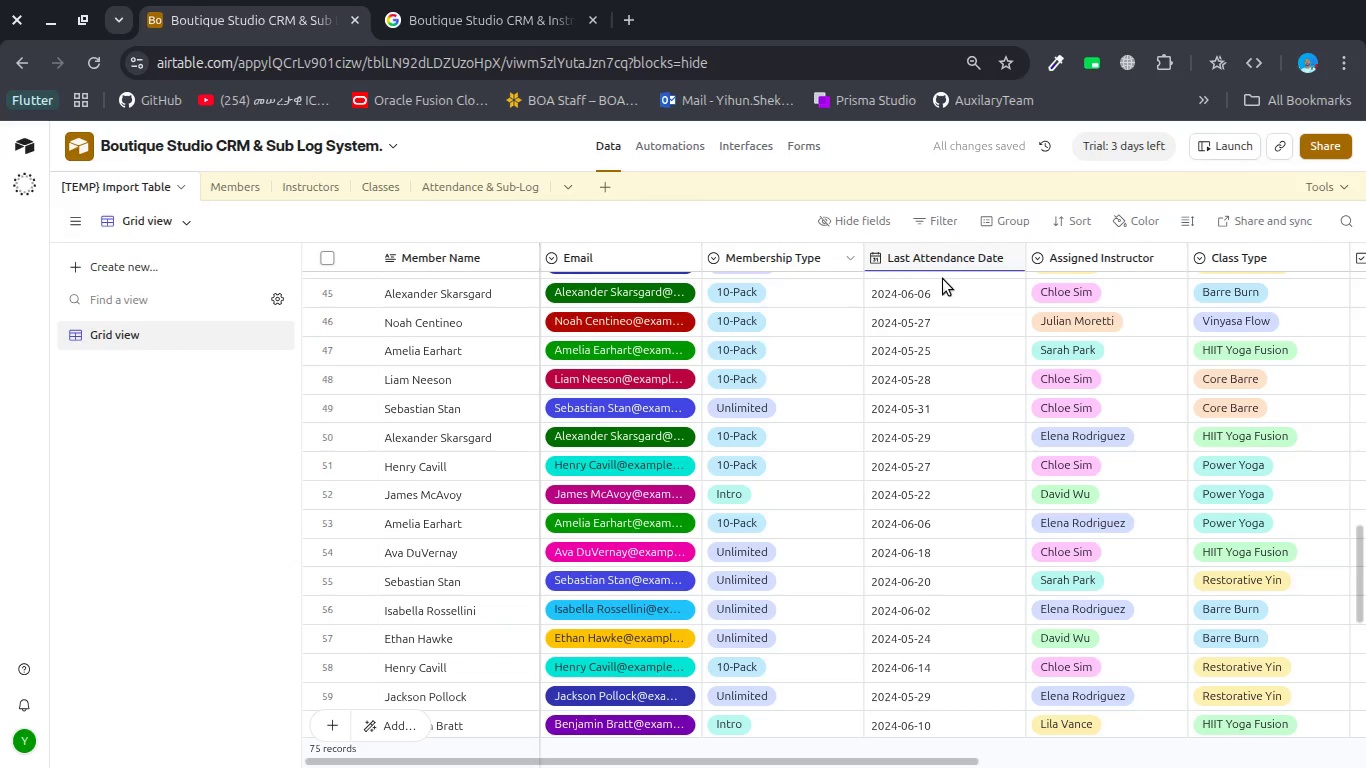 
scroll: coordinate [952, 282], scroll_direction: down, amount: 7.0
 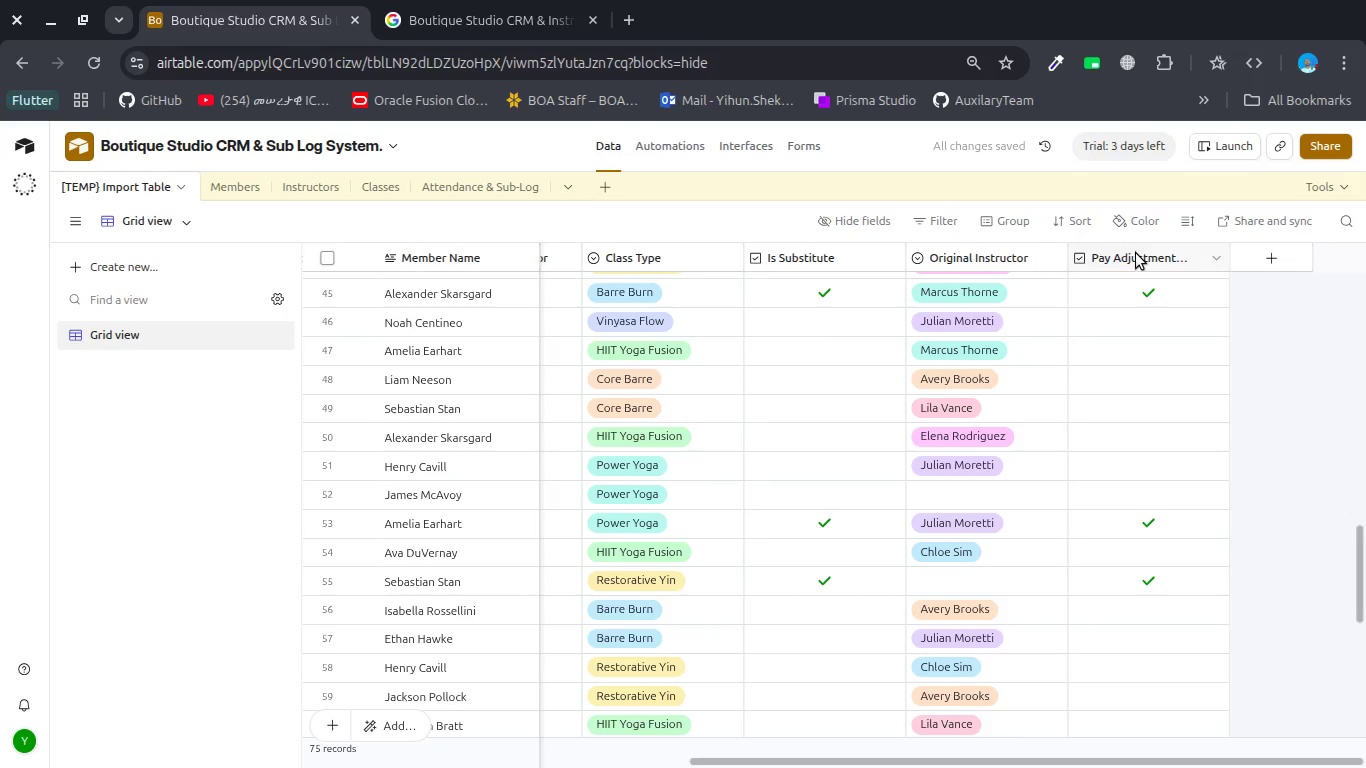 
left_click([1136, 254])
 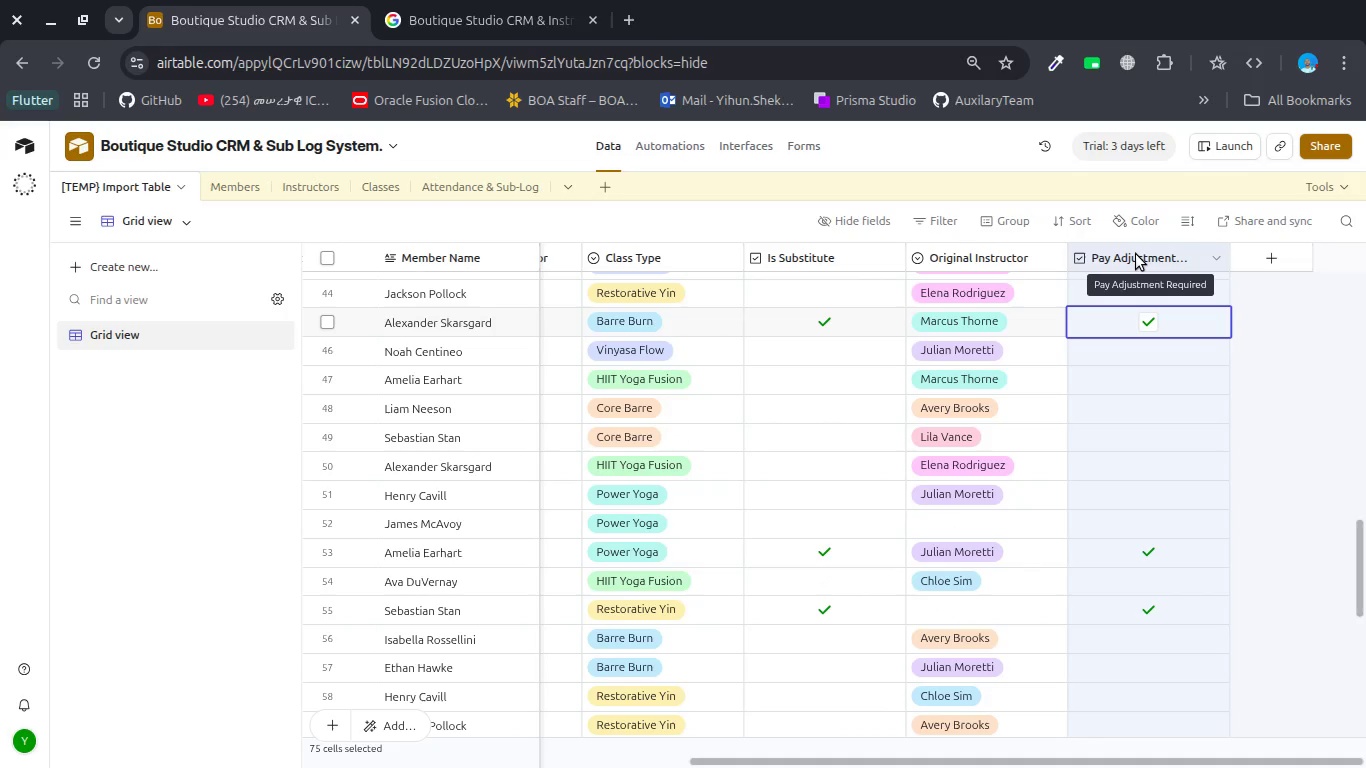 
key(Control+C)
 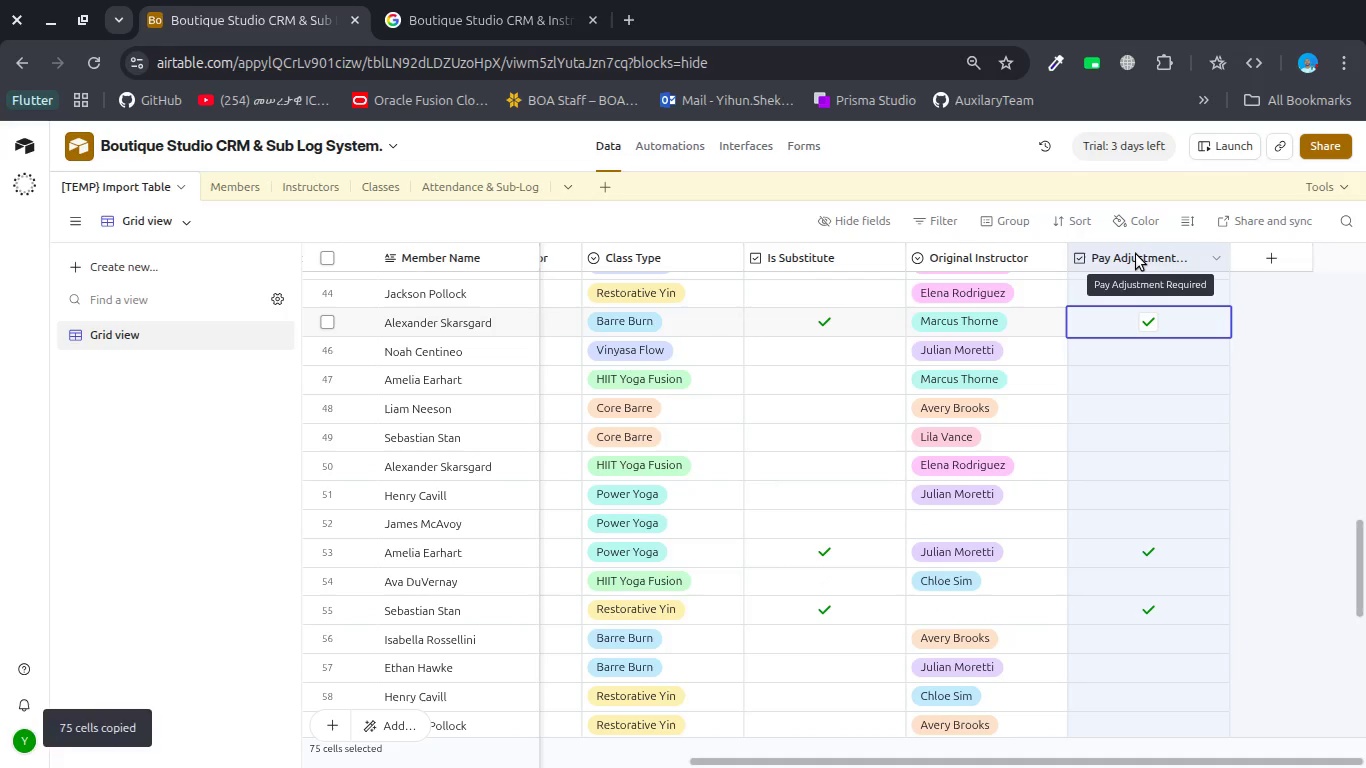 
key(Control+C)
 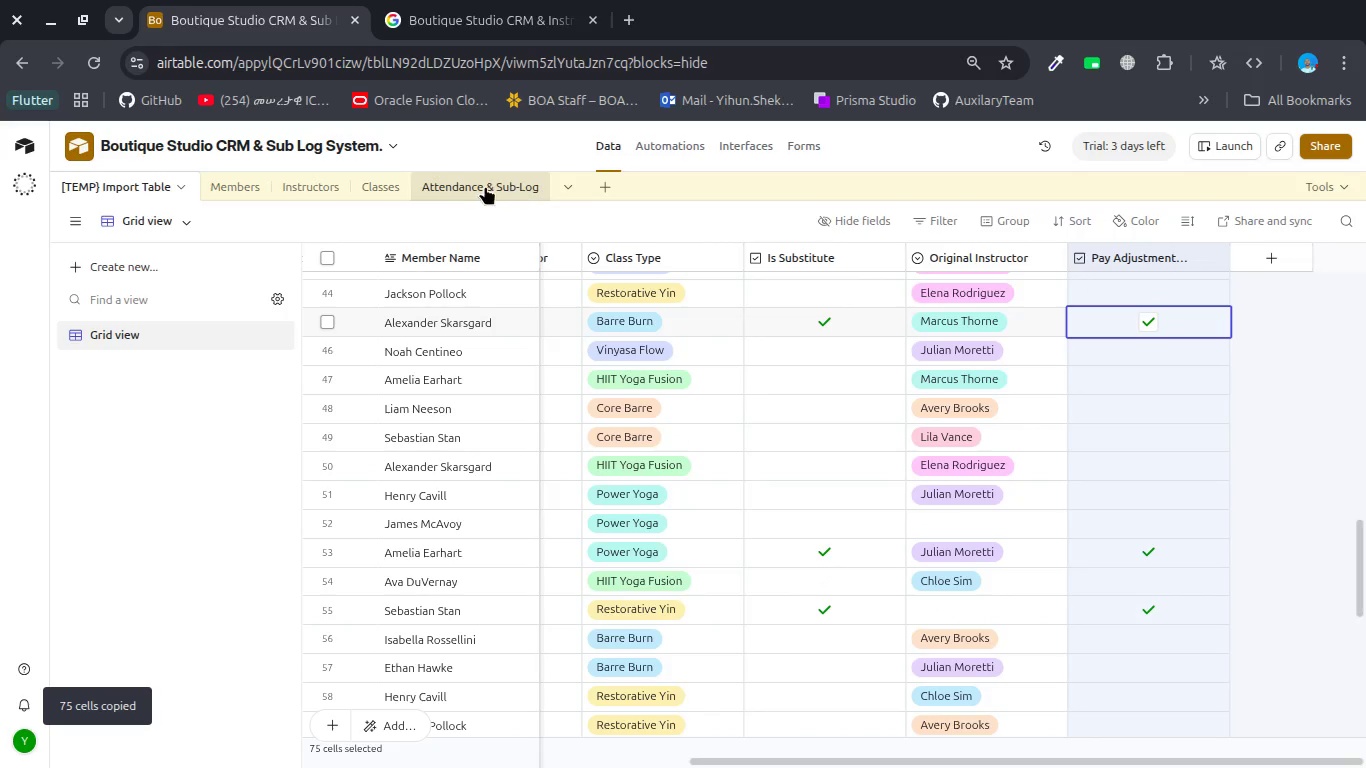 
left_click([485, 186])
 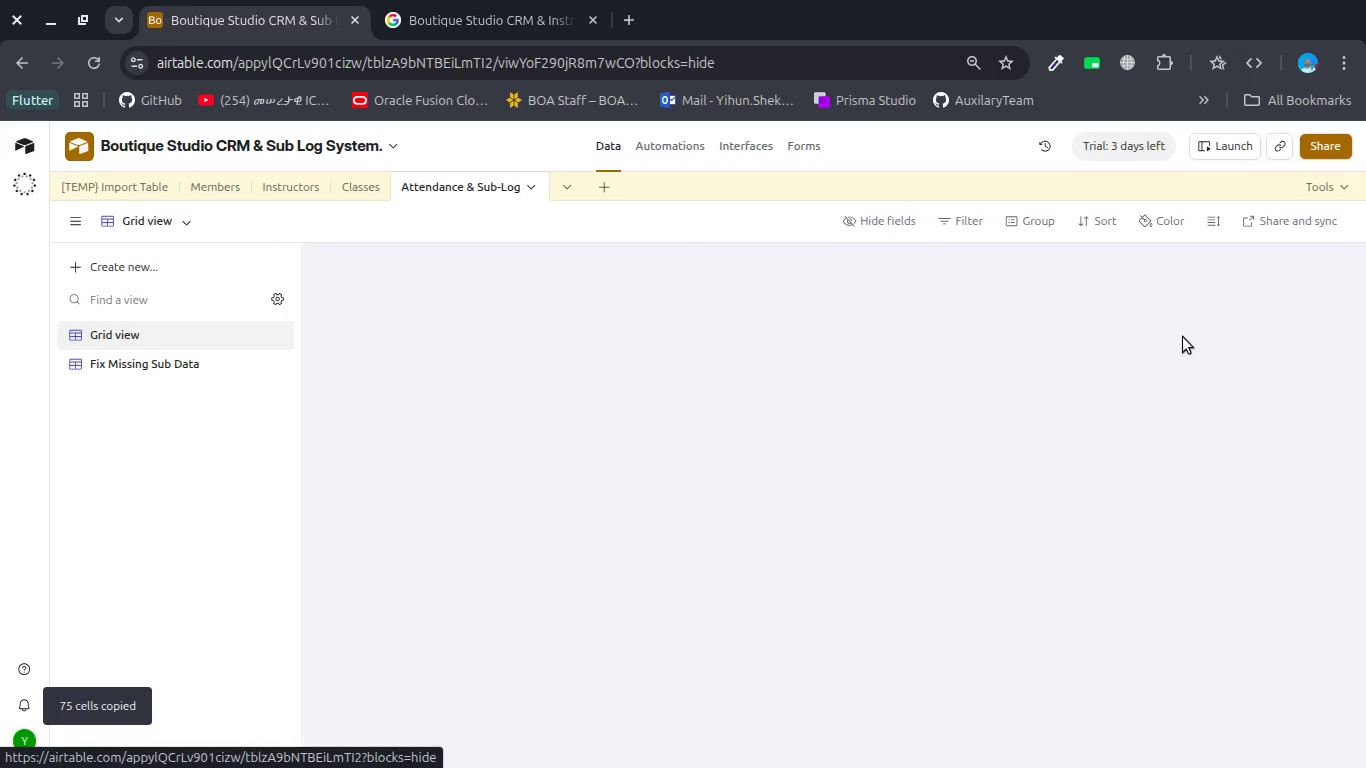 
scroll: coordinate [1183, 337], scroll_direction: down, amount: 11.0
 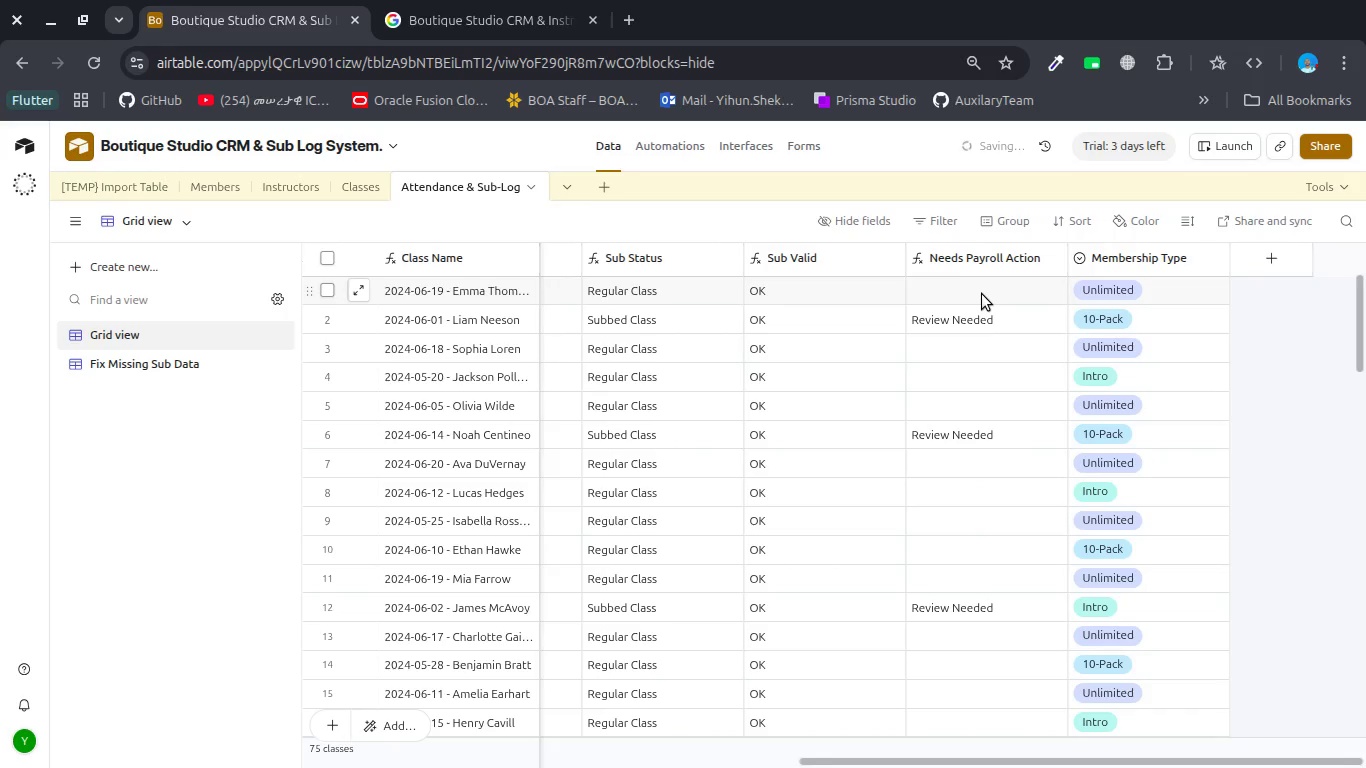 
scroll: coordinate [982, 294], scroll_direction: up, amount: 5.0
 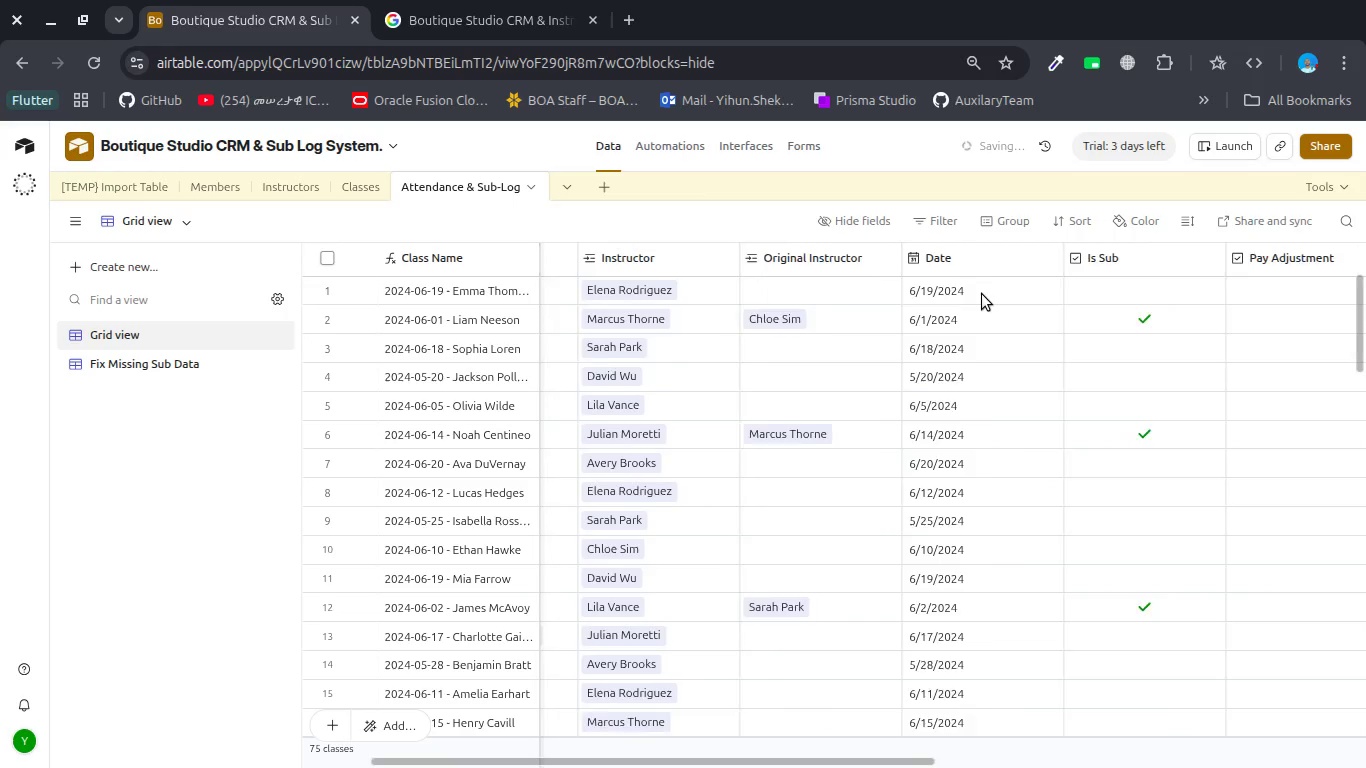 
left_click([1085, 253])
 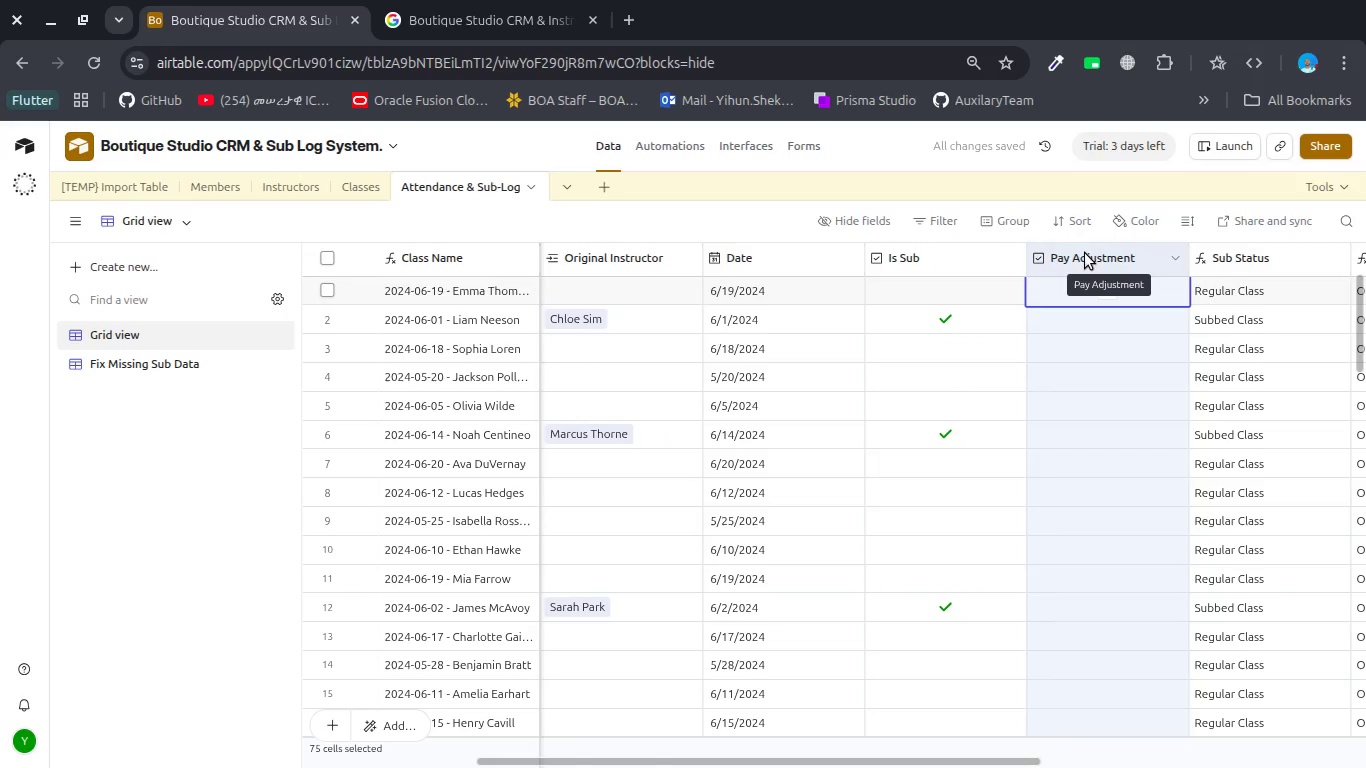 
scroll: coordinate [982, 294], scroll_direction: none, amount: 0.0
 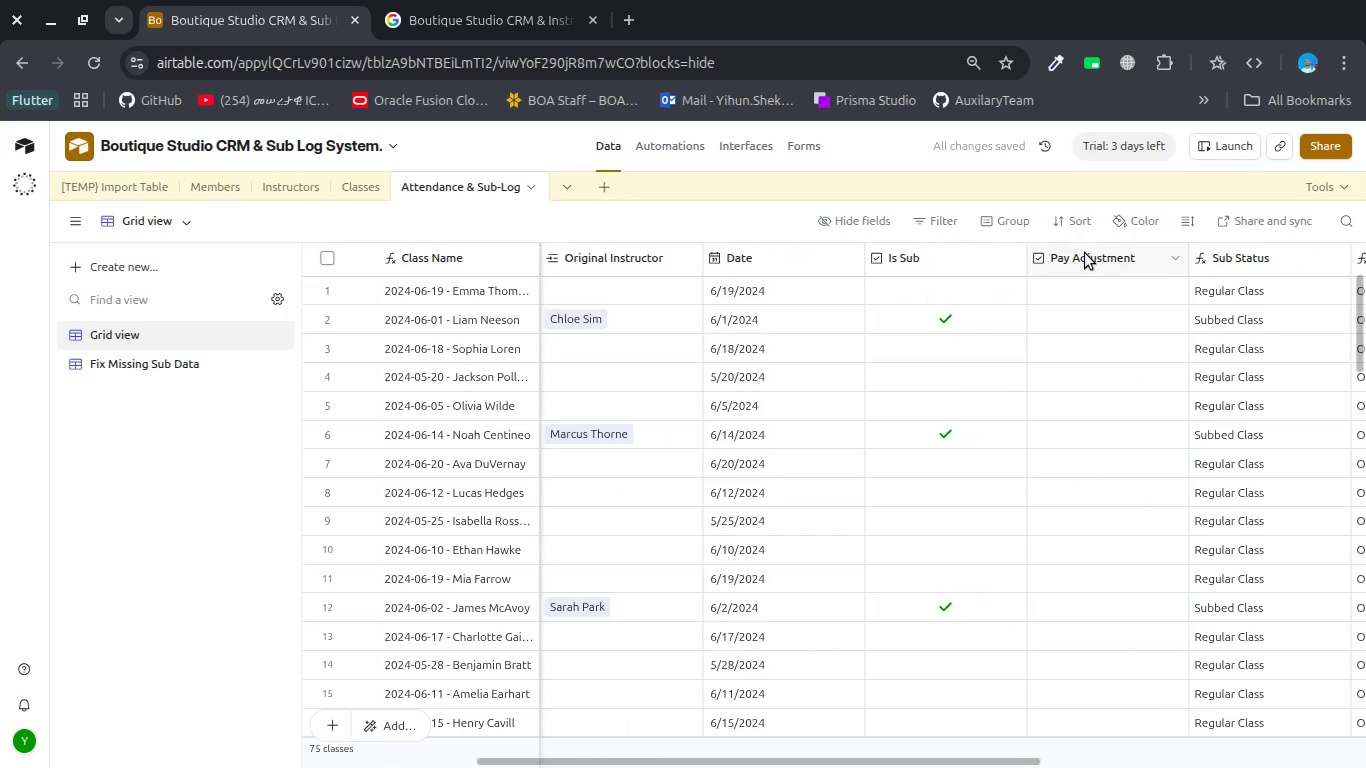 
key(Control+V)
 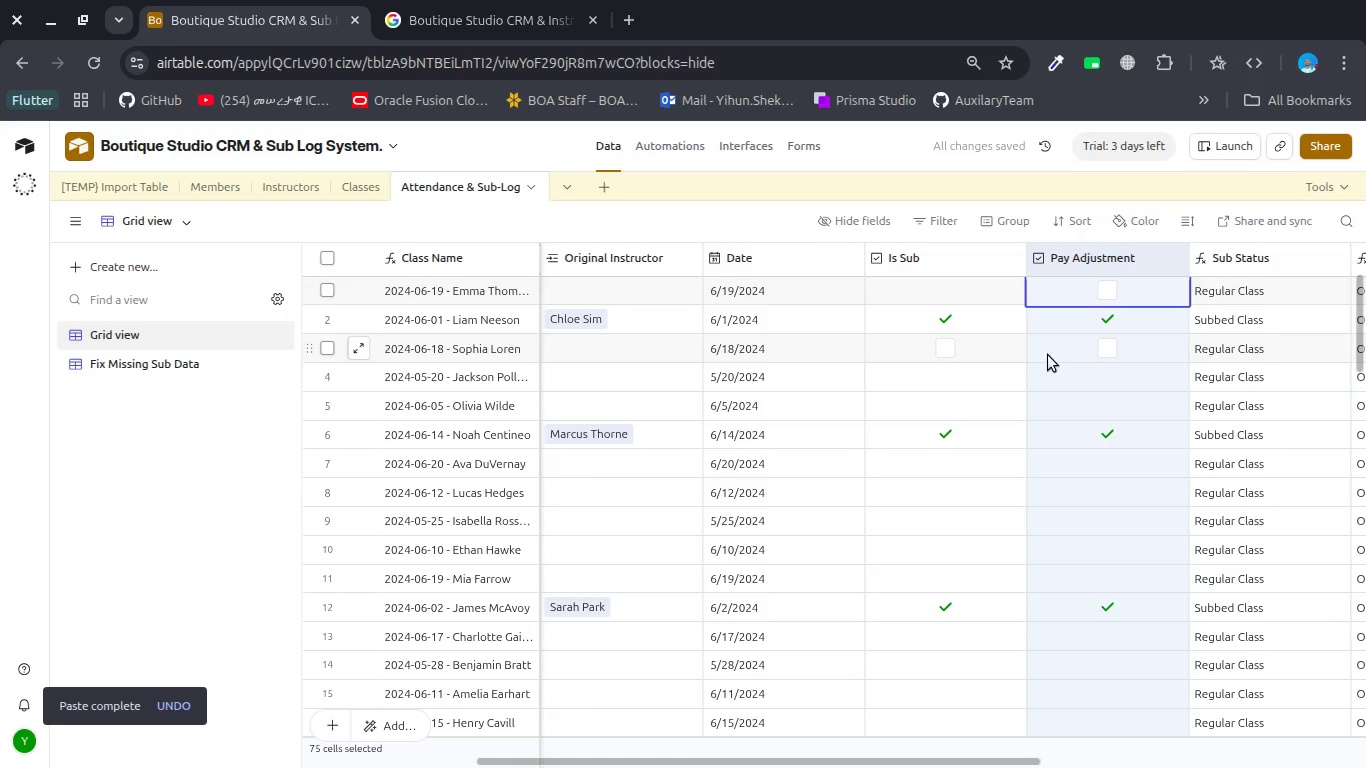 
scroll: coordinate [948, 371], scroll_direction: up, amount: 9.0
 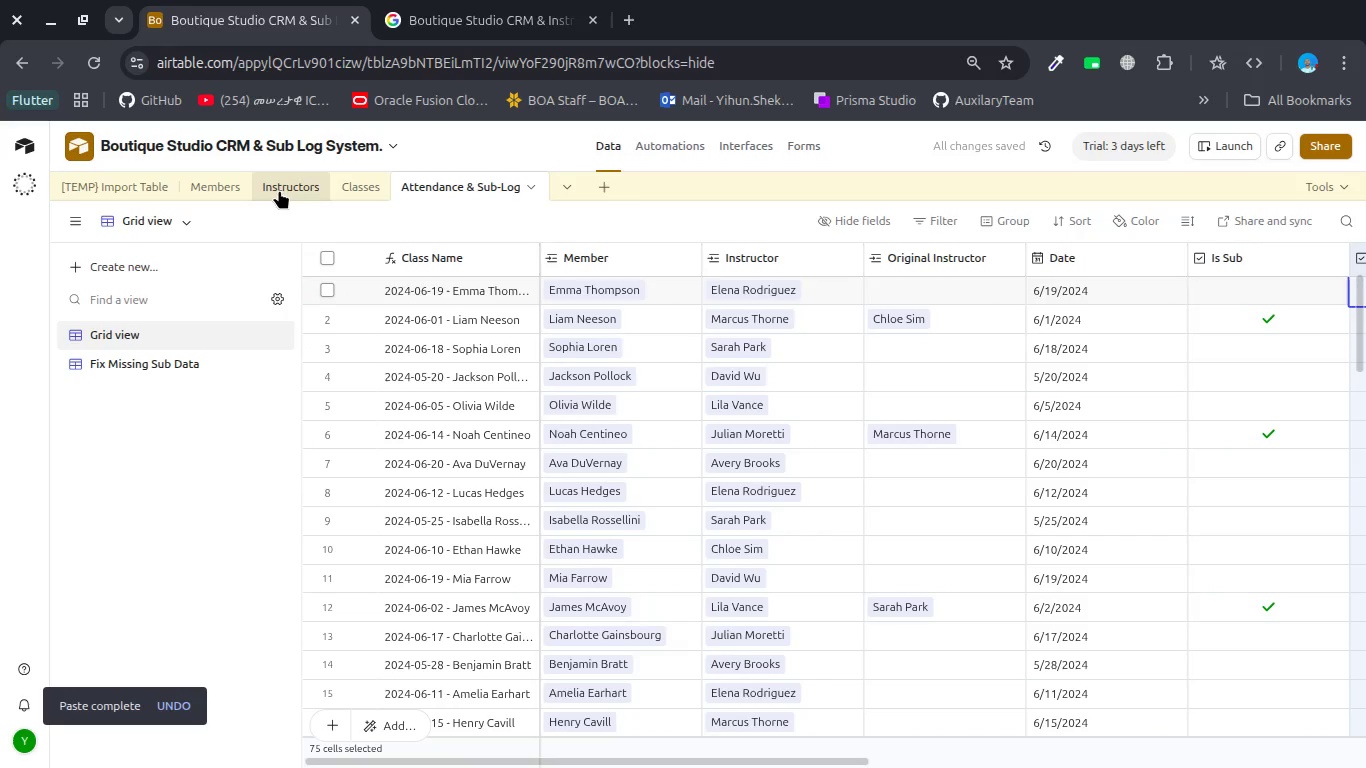 
left_click([210, 189])
 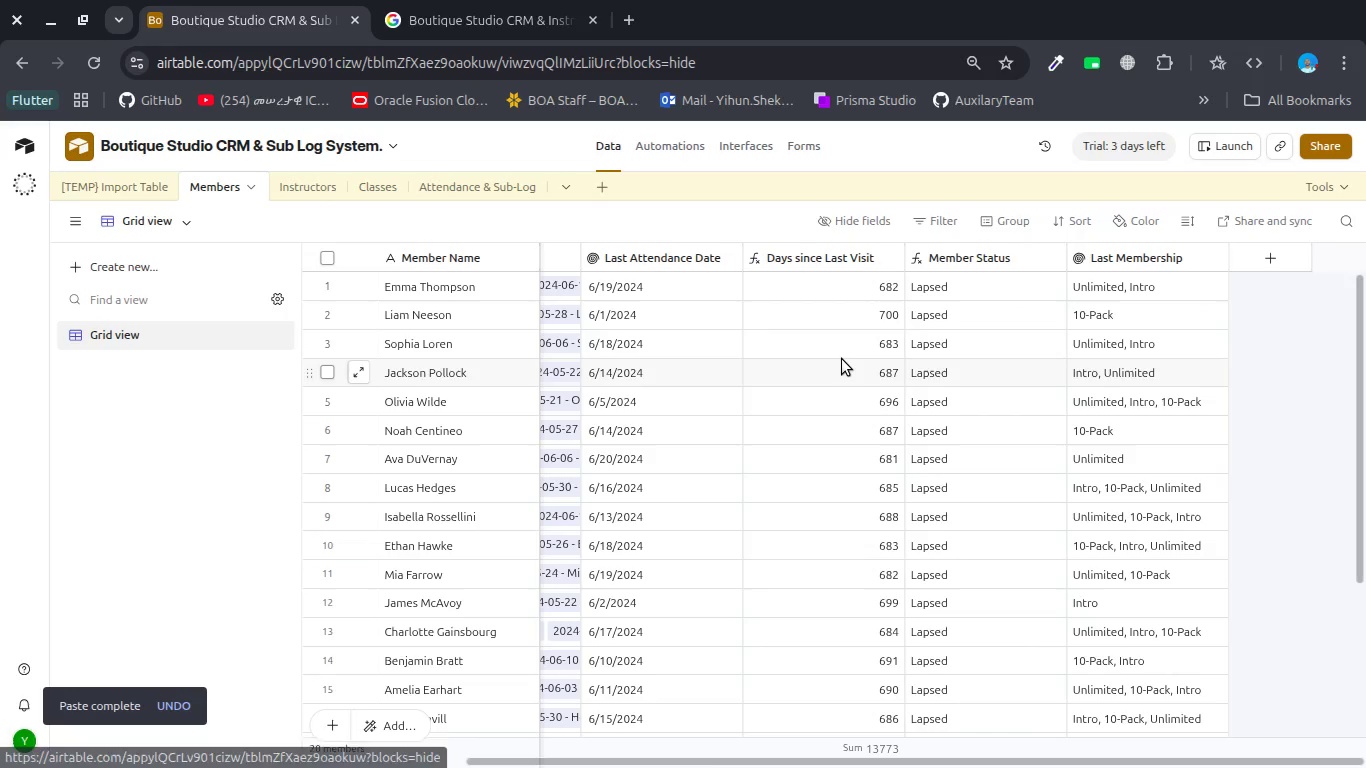 
left_click([313, 183])
 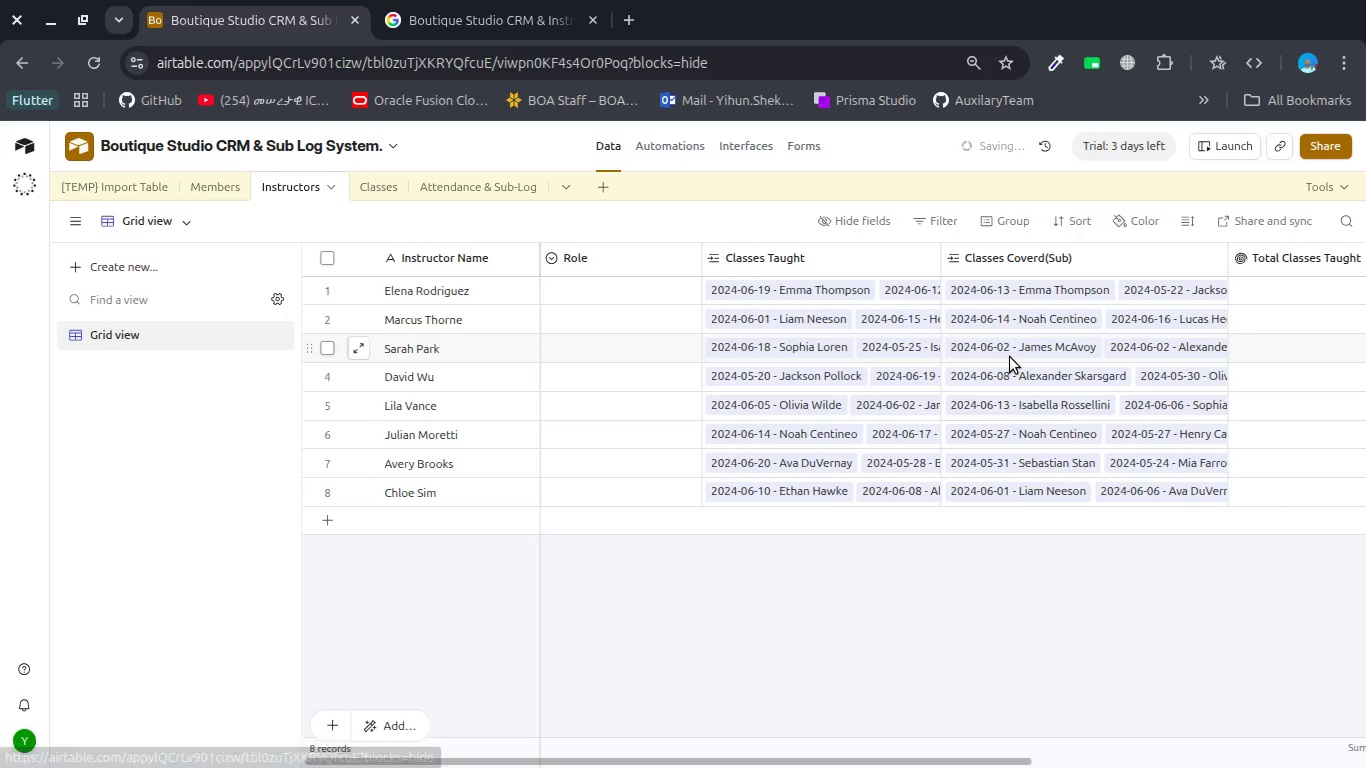 
scroll: coordinate [1010, 357], scroll_direction: down, amount: 10.0
 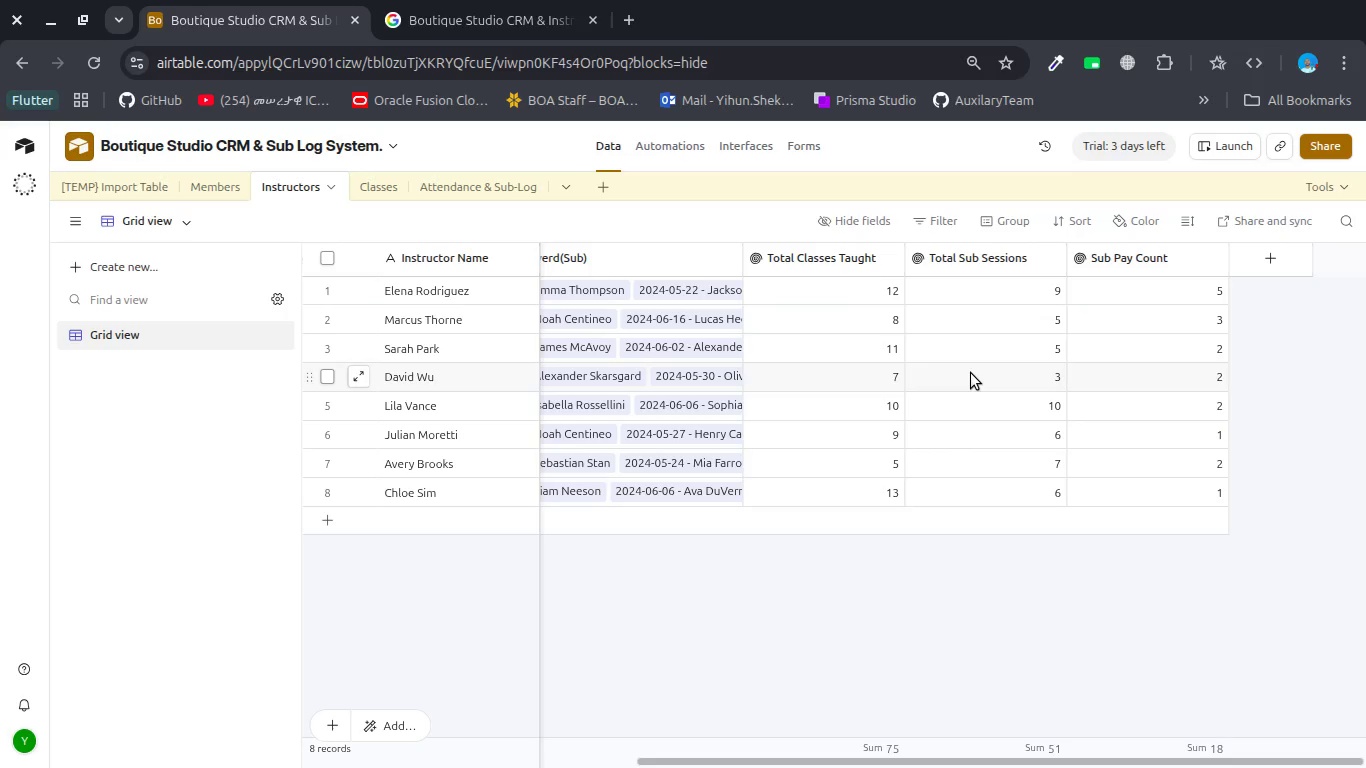 
wait(20.02)
 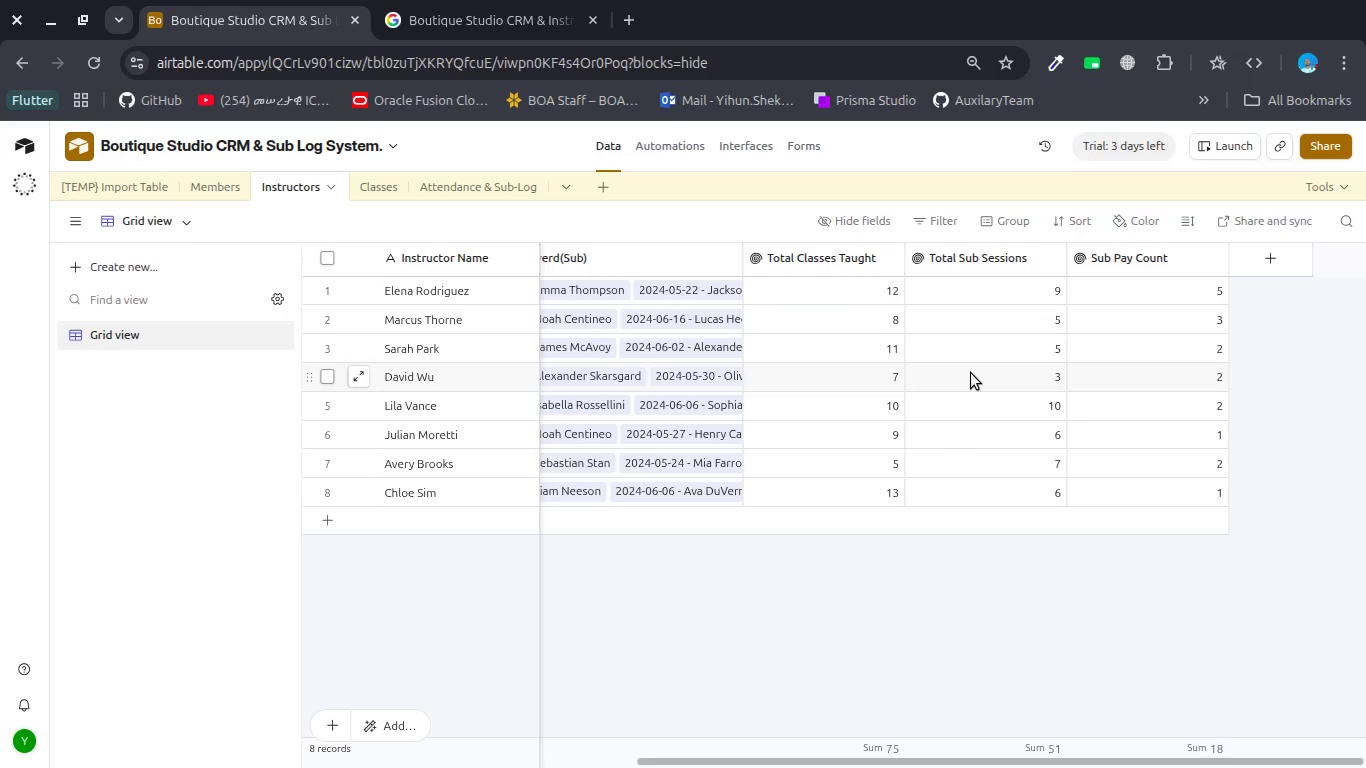 
left_click([1249, 256])
 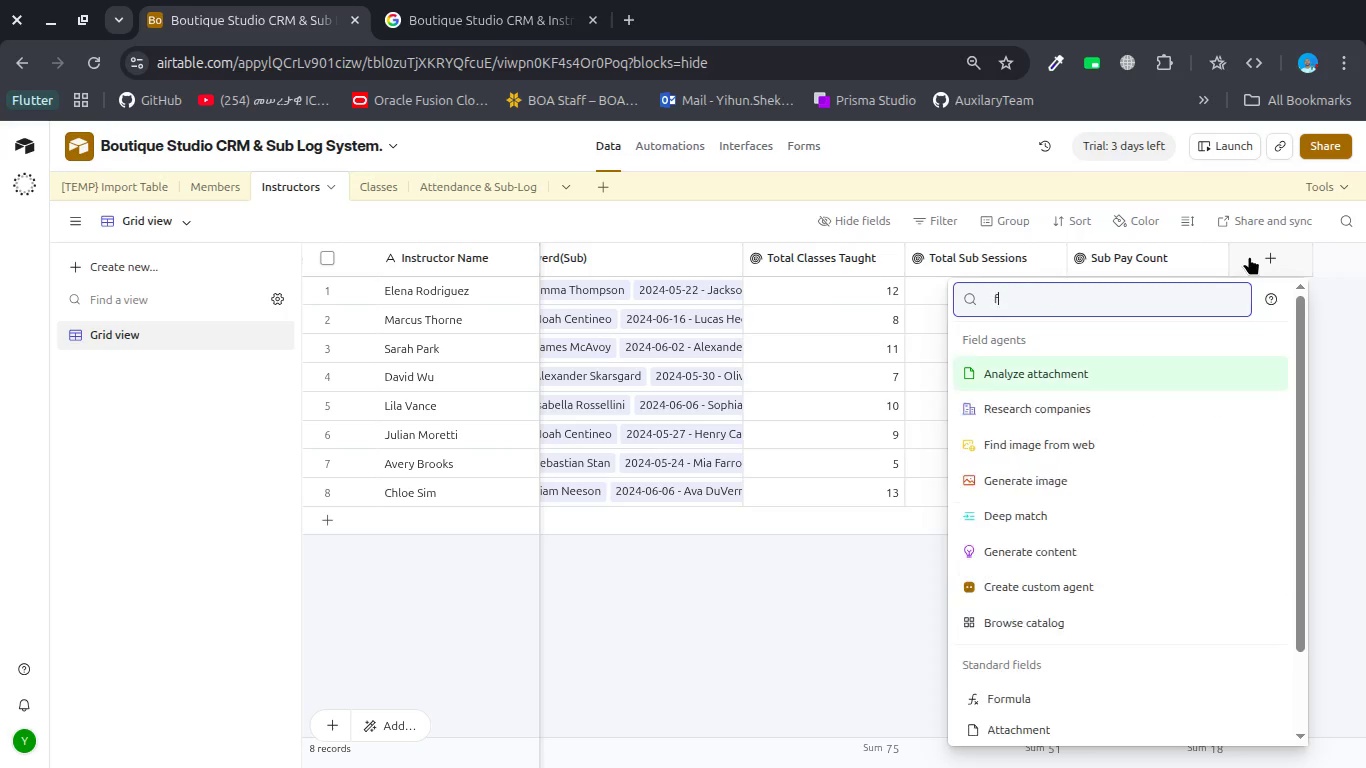 
type(form)
 